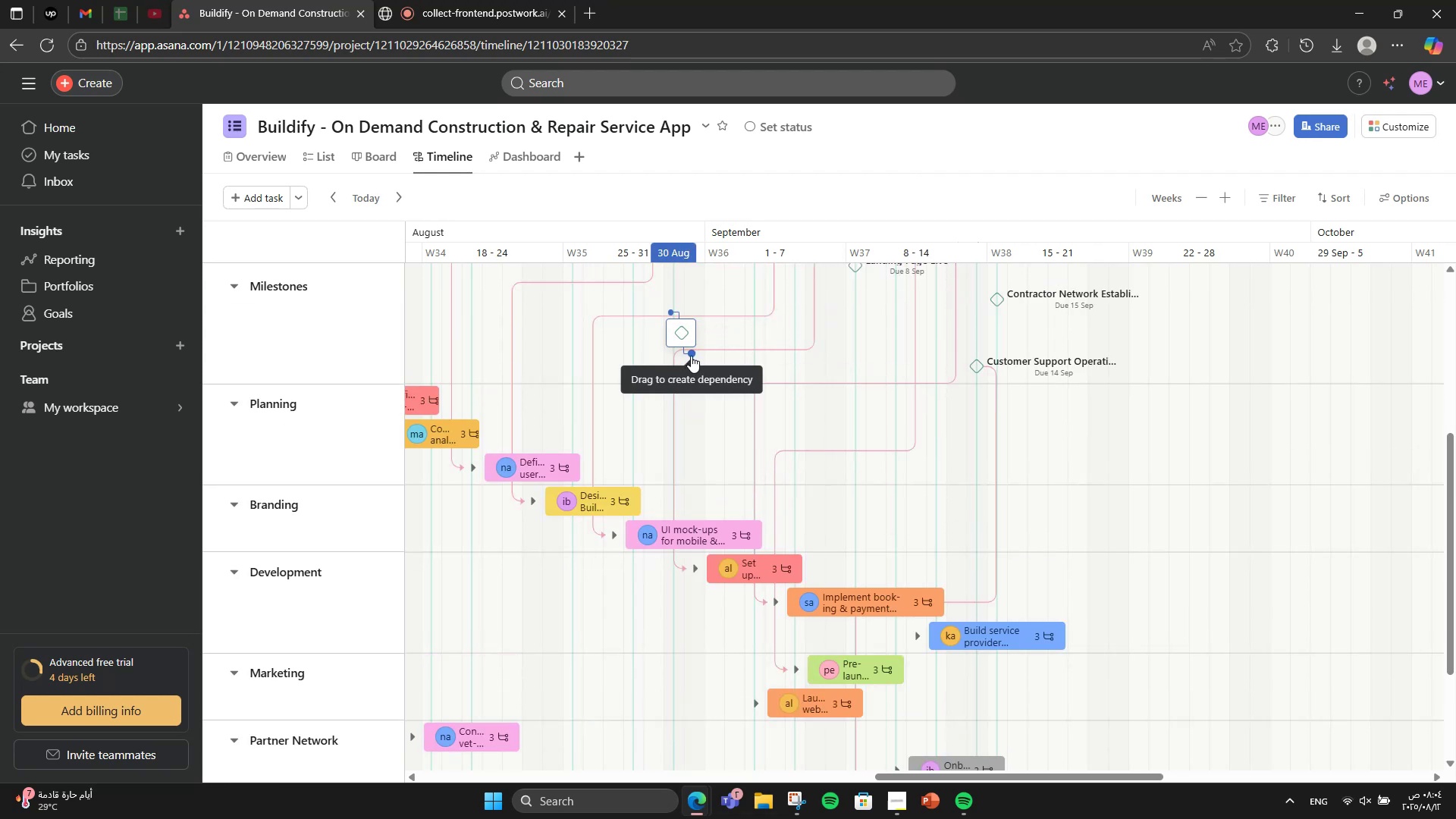 
wait(5.8)
 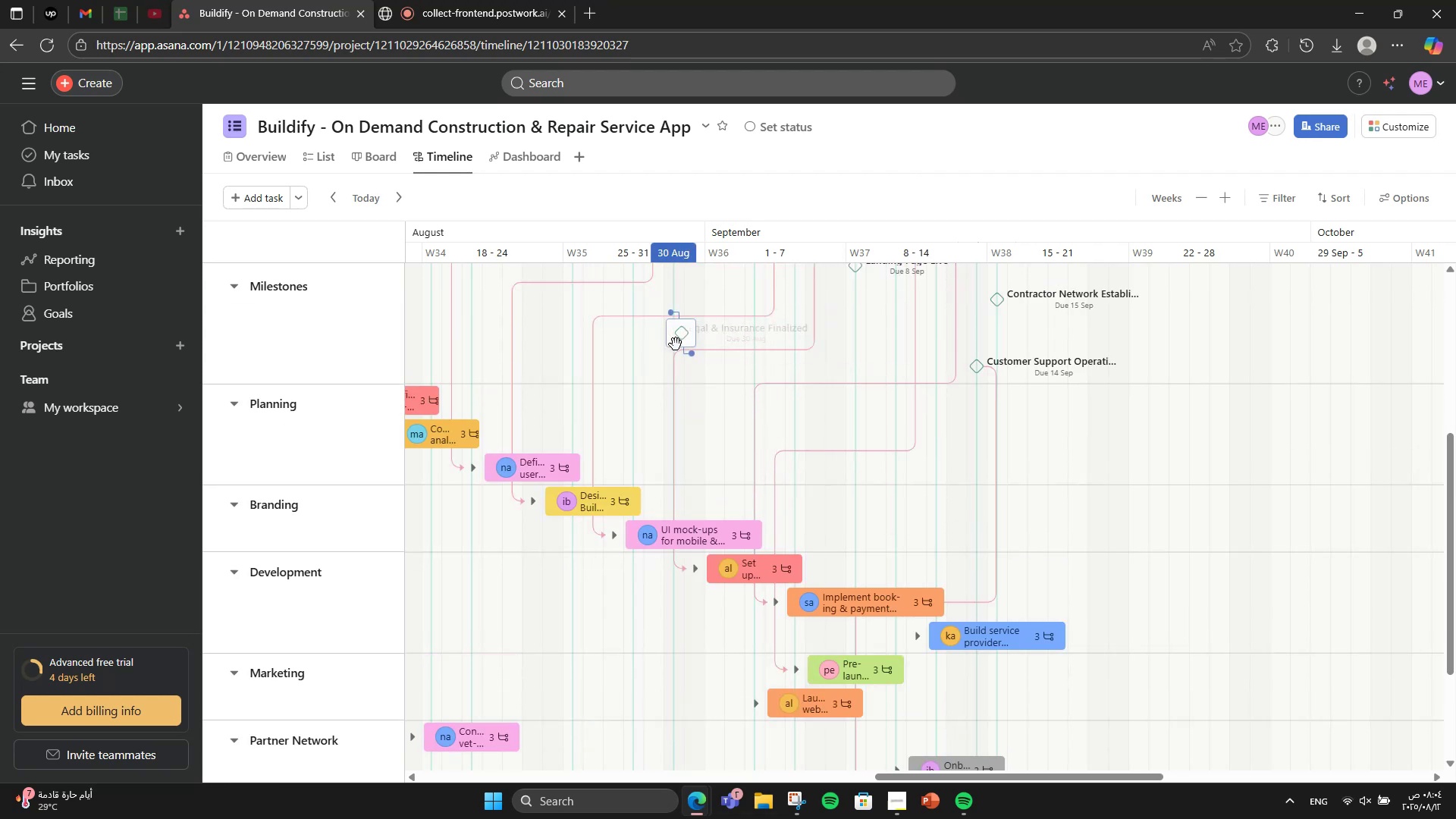 
left_click_drag(start_coordinate=[691, 353], to_coordinate=[654, 679])
 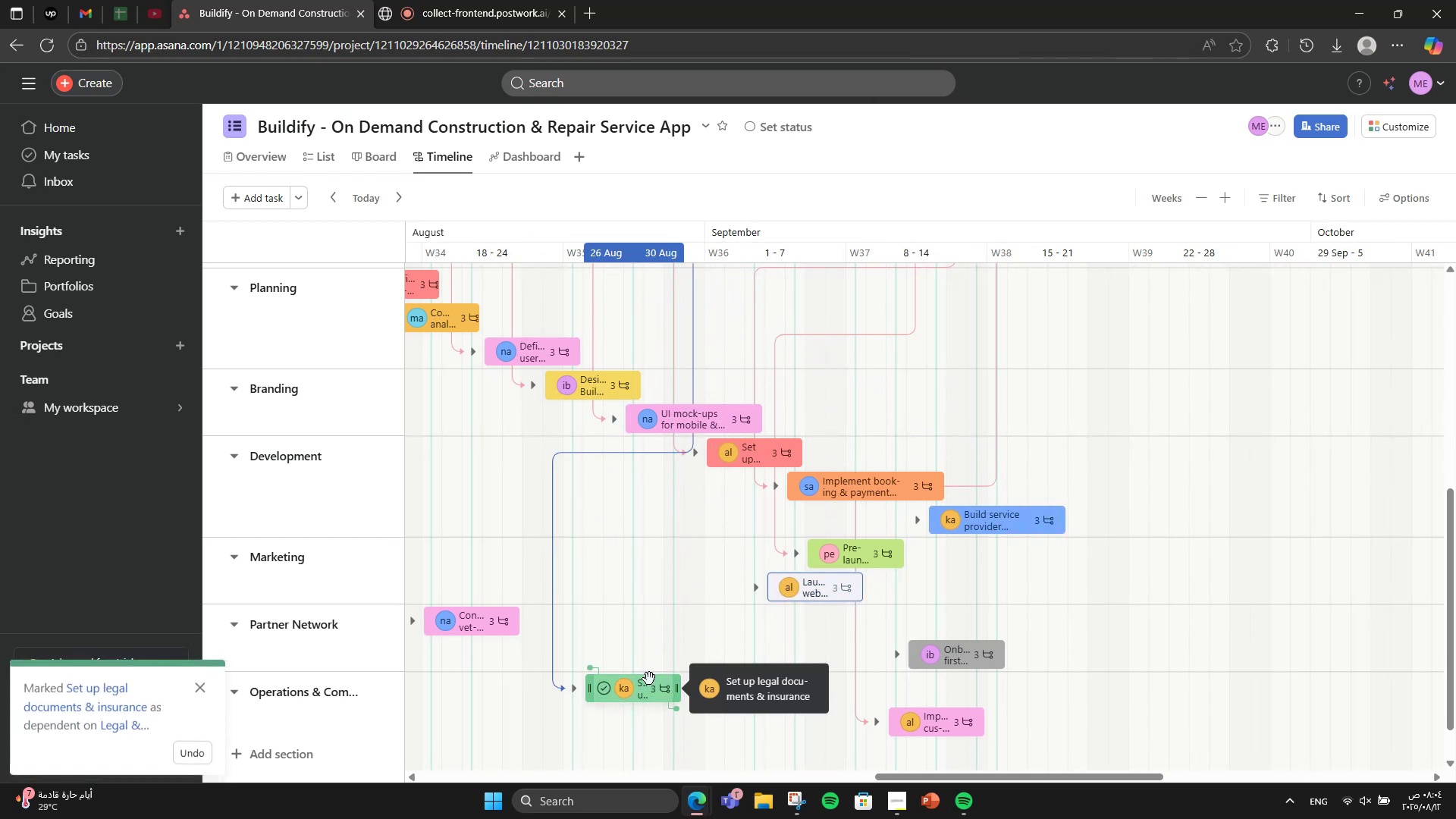 
scroll: coordinate [651, 642], scroll_direction: up, amount: 3.0
 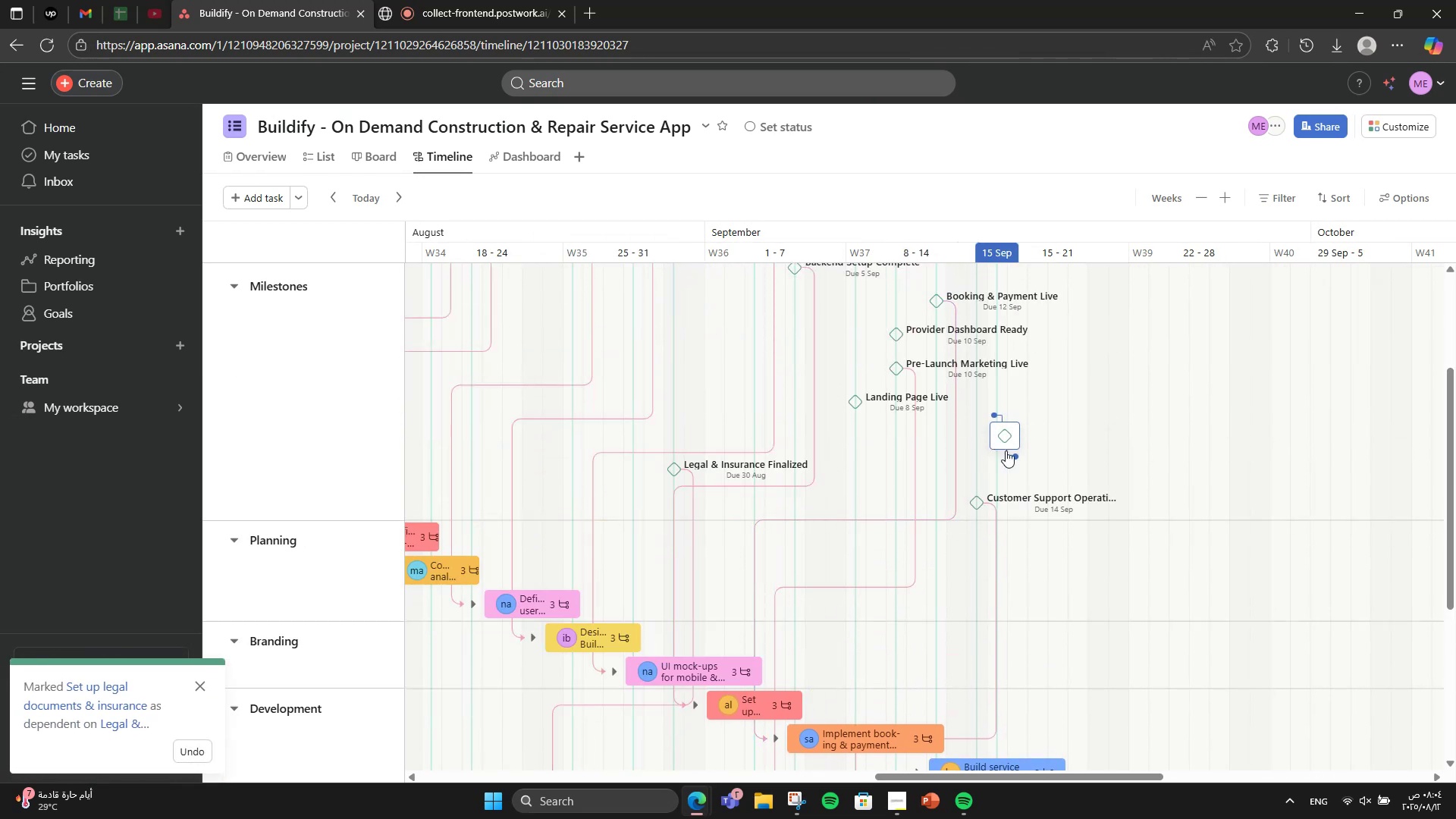 
wait(6.14)
 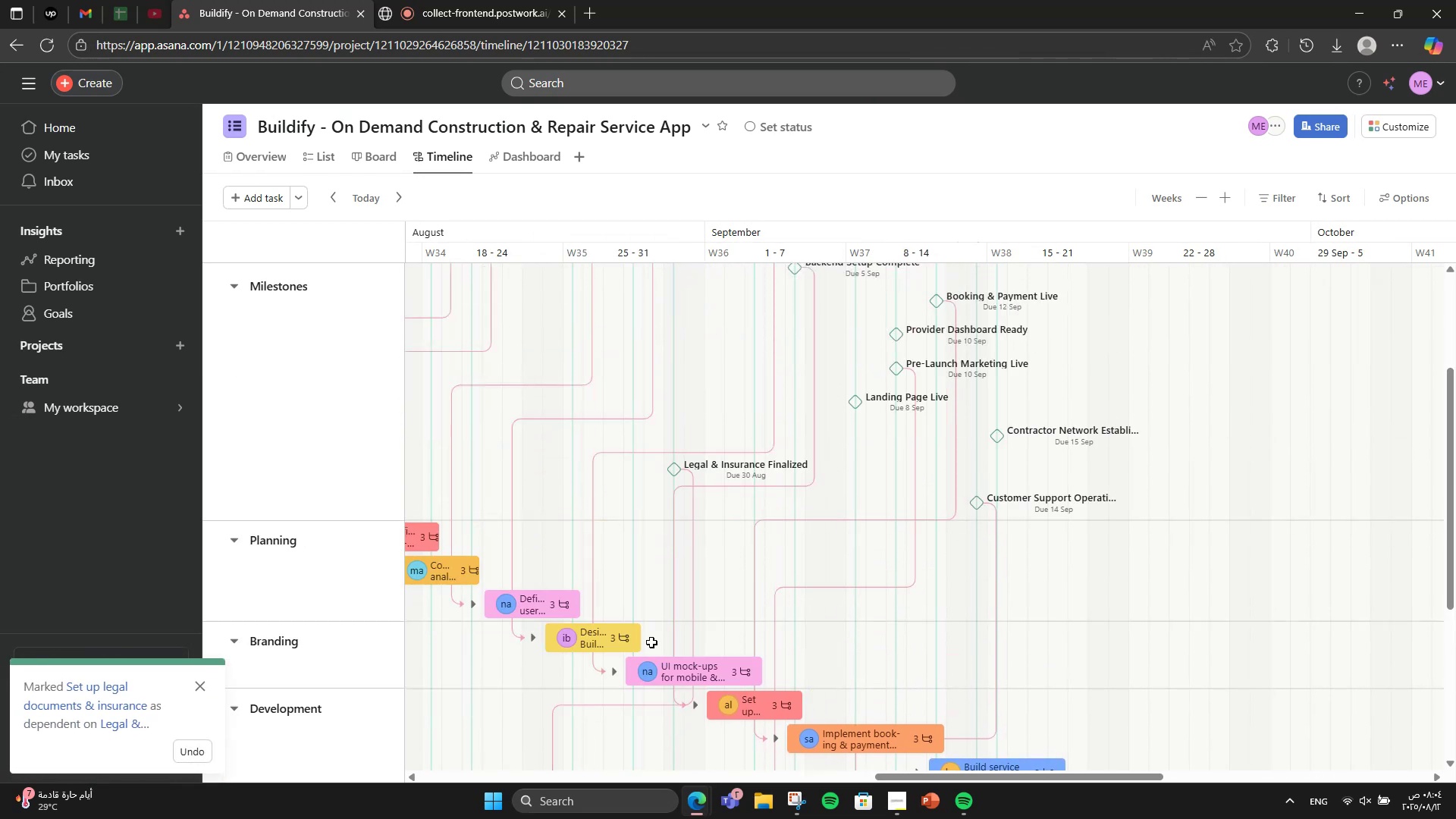 
left_click_drag(start_coordinate=[1012, 453], to_coordinate=[932, 693])
 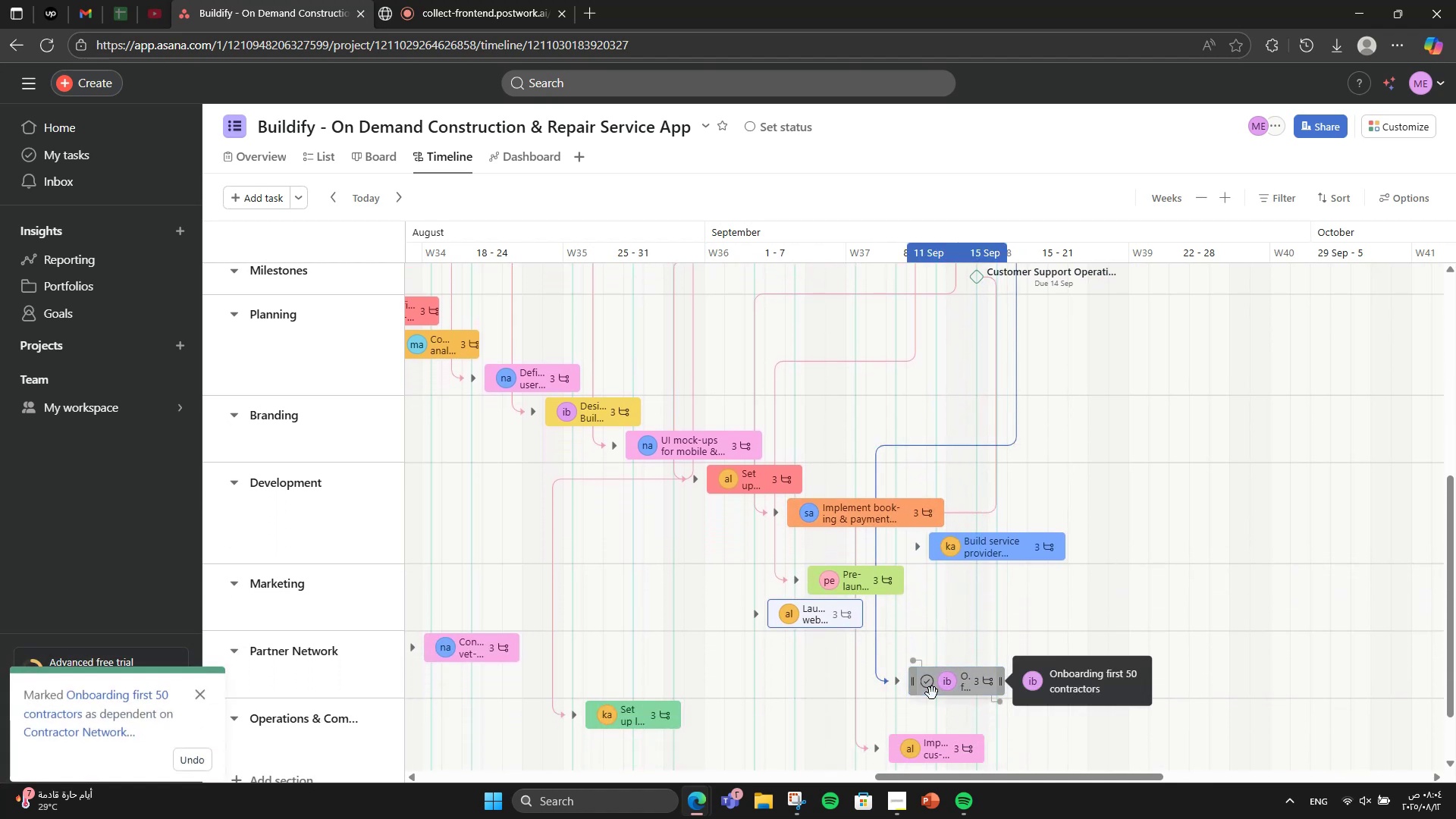 
scroll: coordinate [932, 692], scroll_direction: up, amount: 3.0
 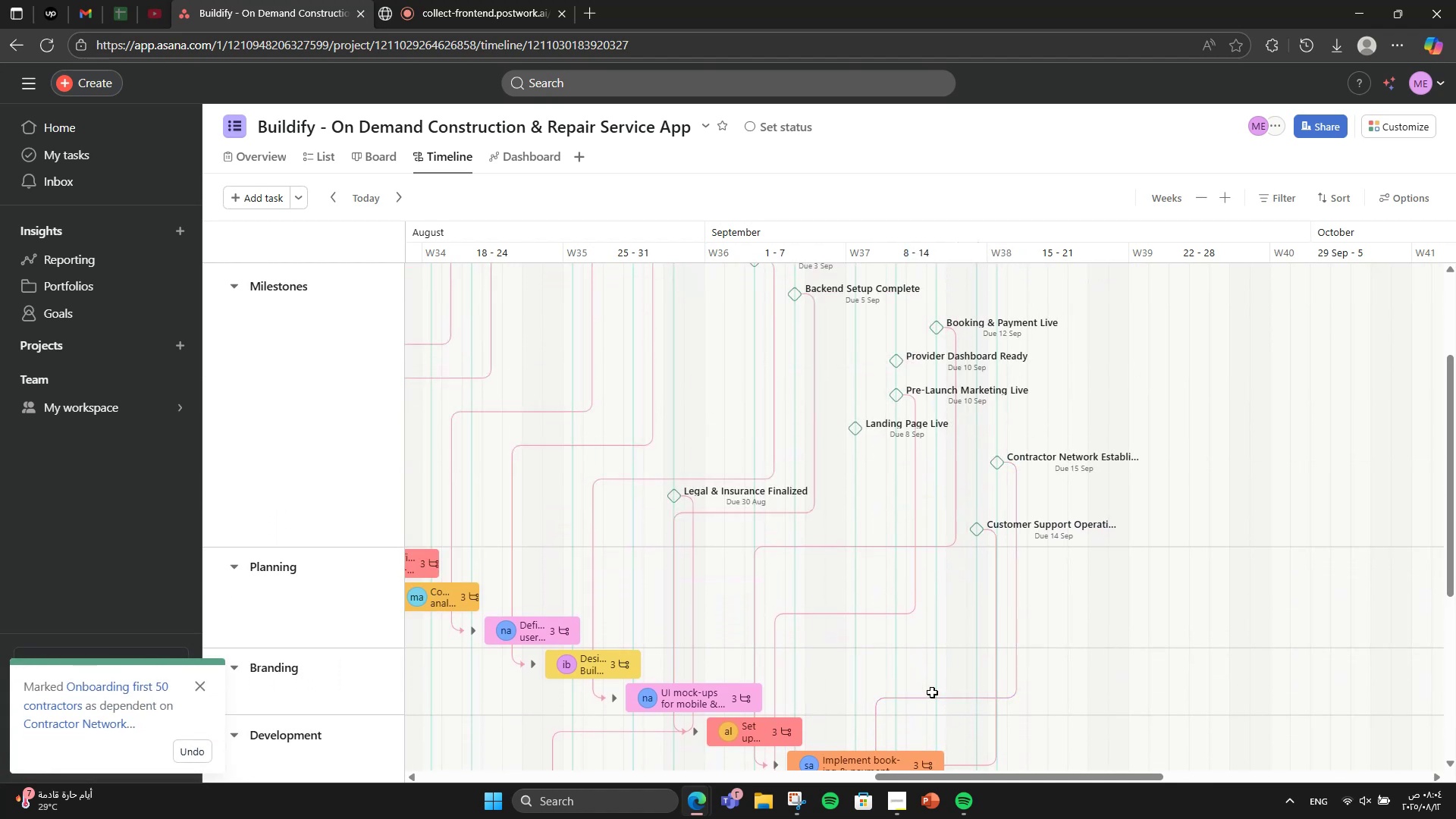 
mouse_move([859, 433])
 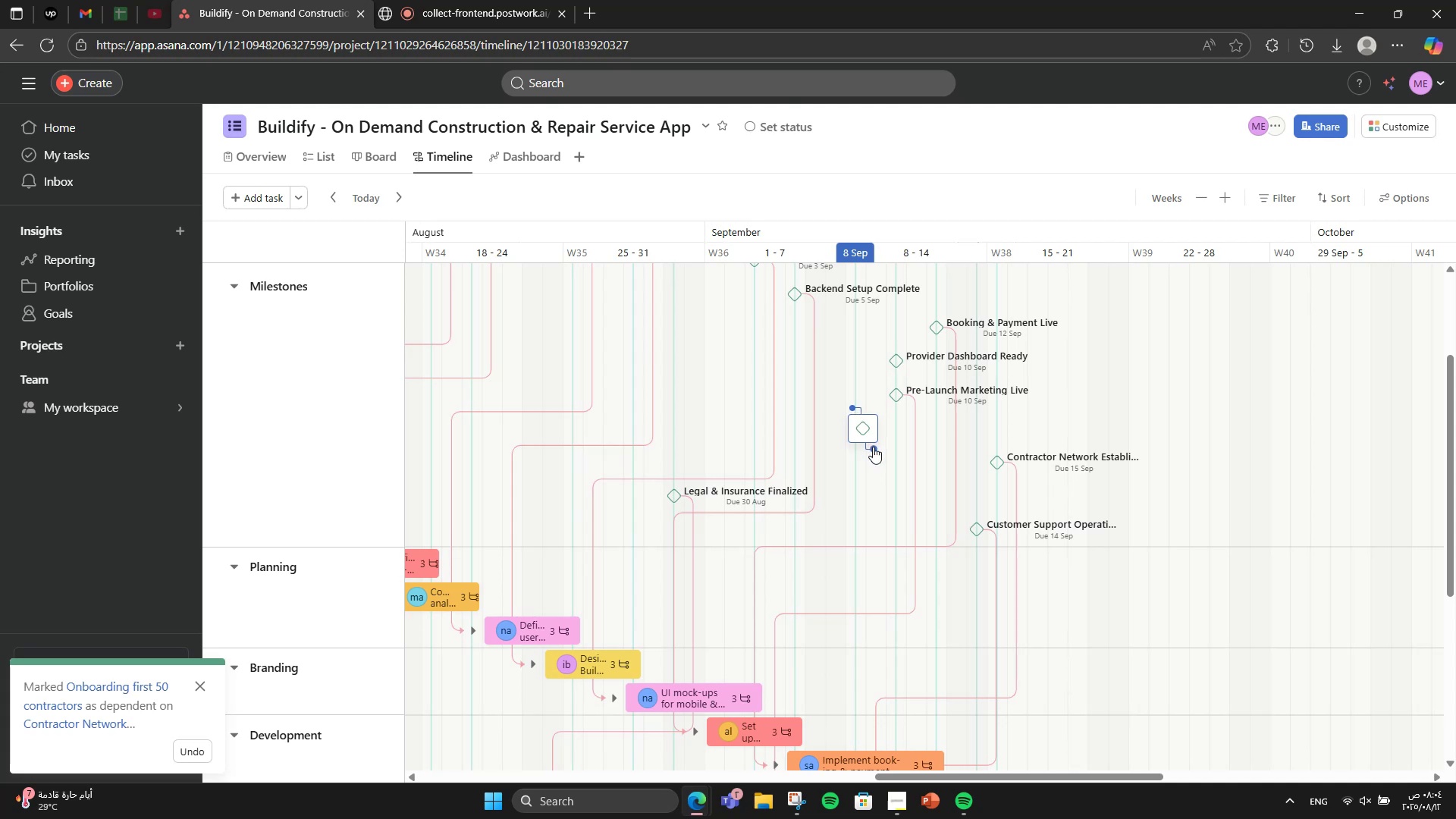 
mouse_move([875, 444])
 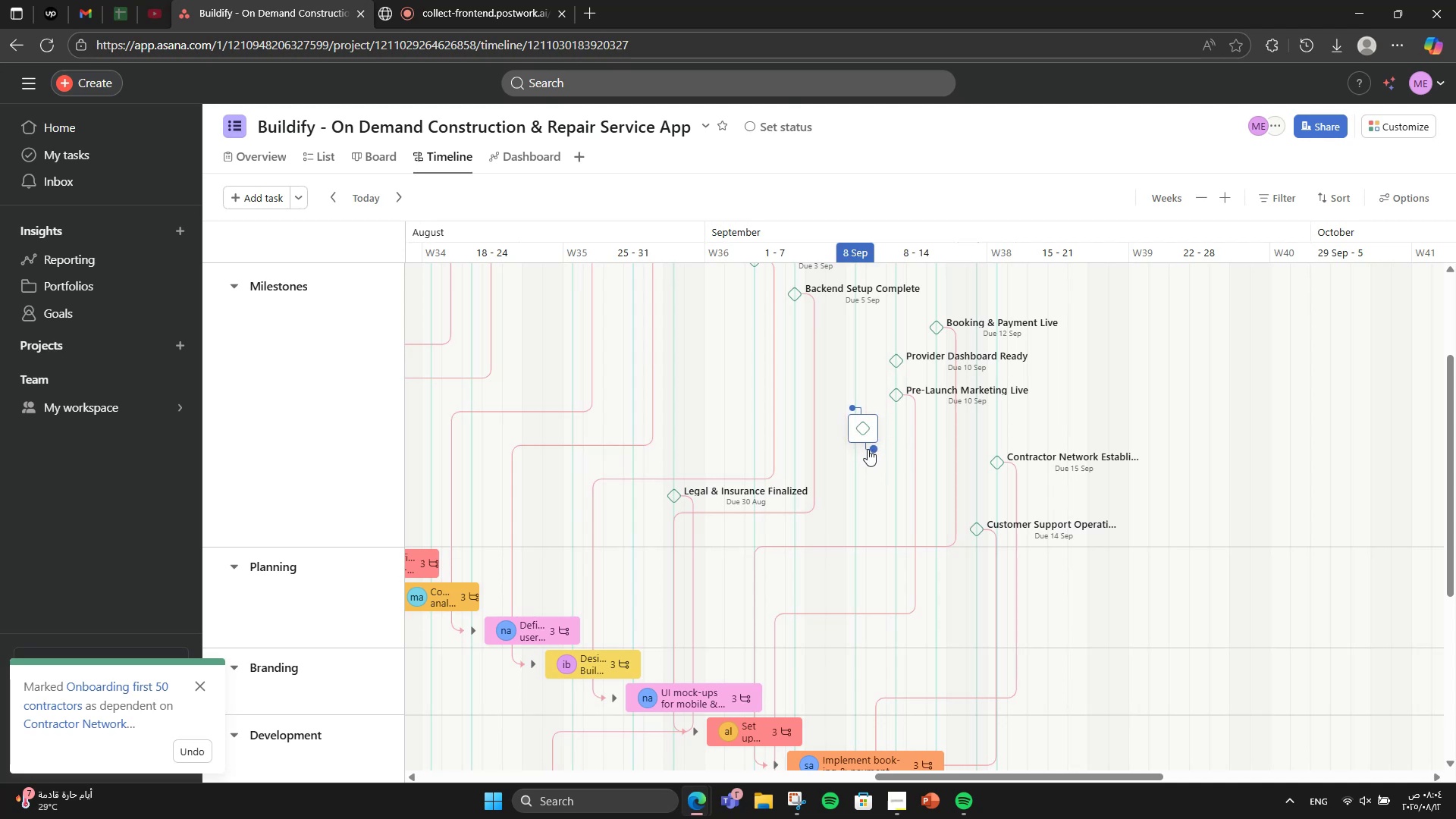 
left_click_drag(start_coordinate=[868, 449], to_coordinate=[816, 619])
 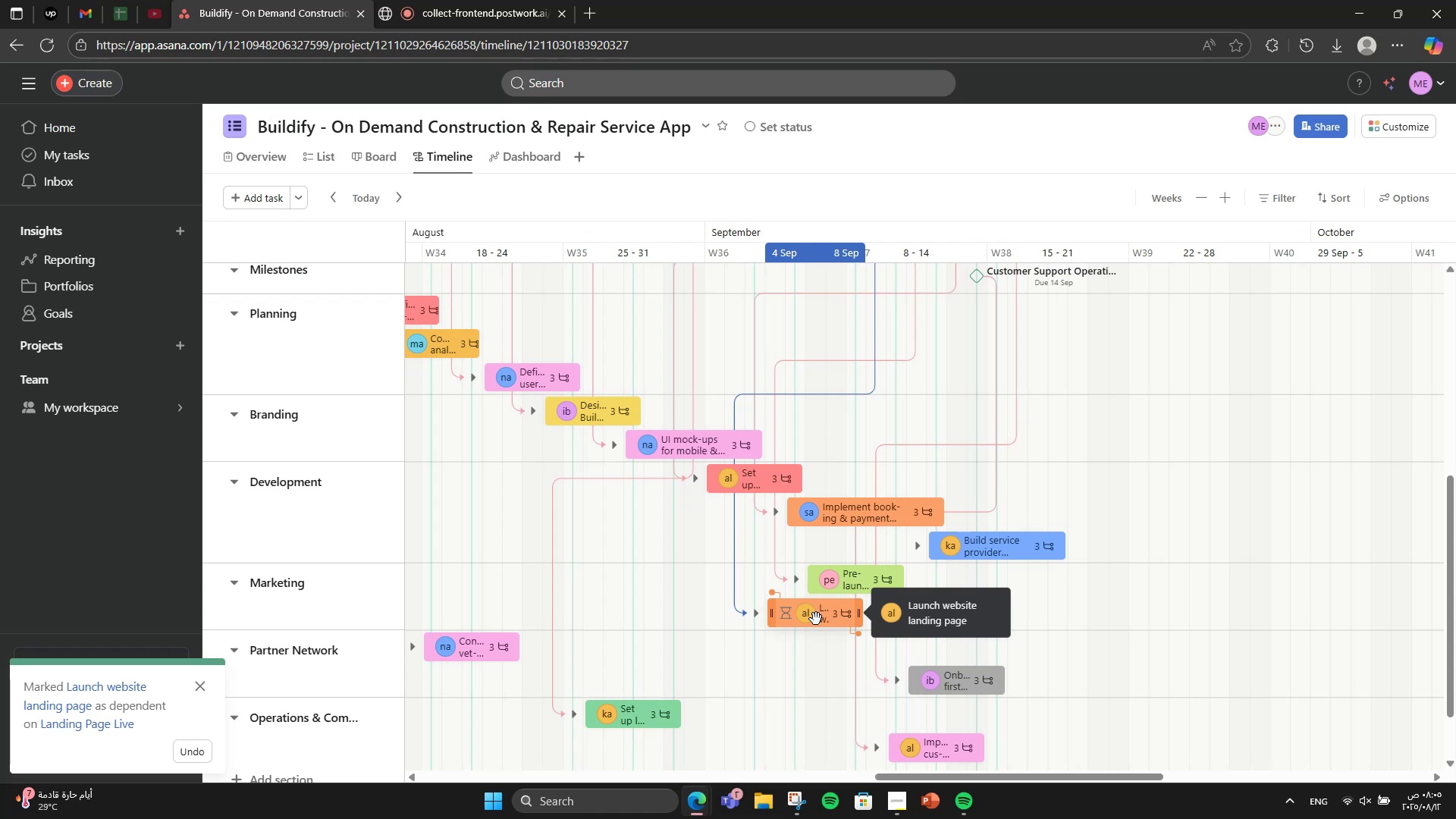 
wait(6.58)
 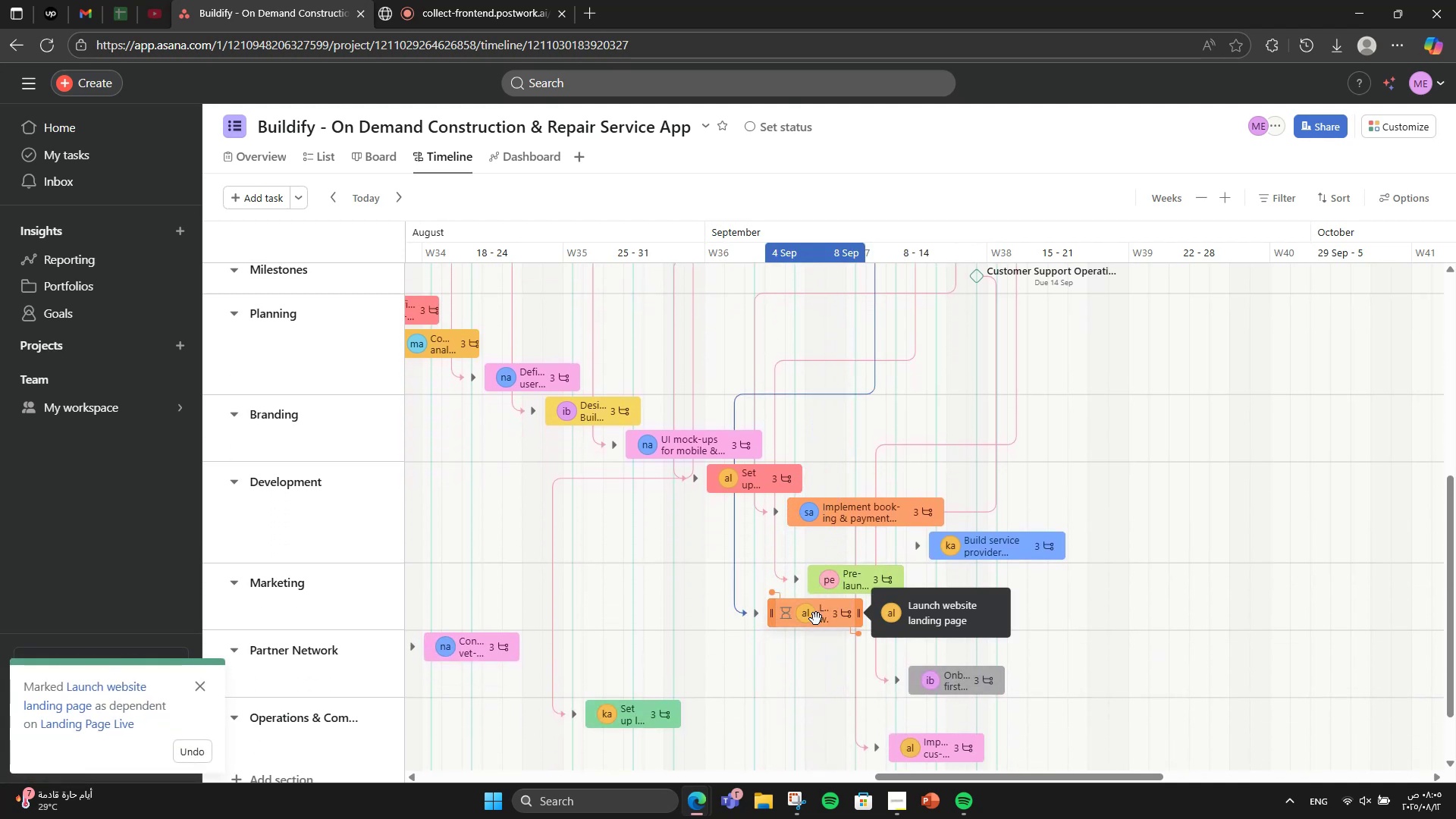 
scroll: coordinate [400, 554], scroll_direction: up, amount: 10.0
 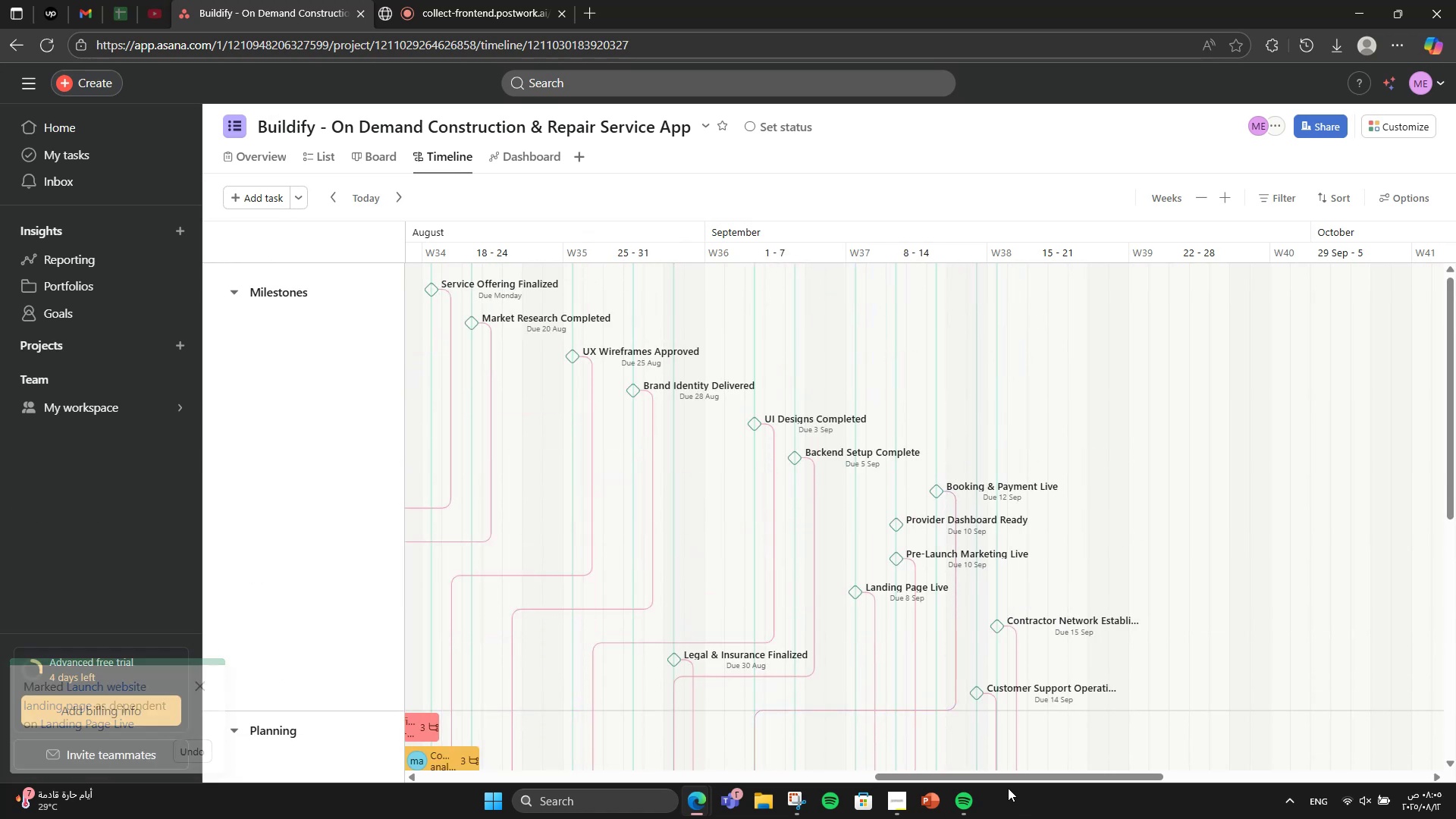 
left_click_drag(start_coordinate=[998, 781], to_coordinate=[915, 764])
 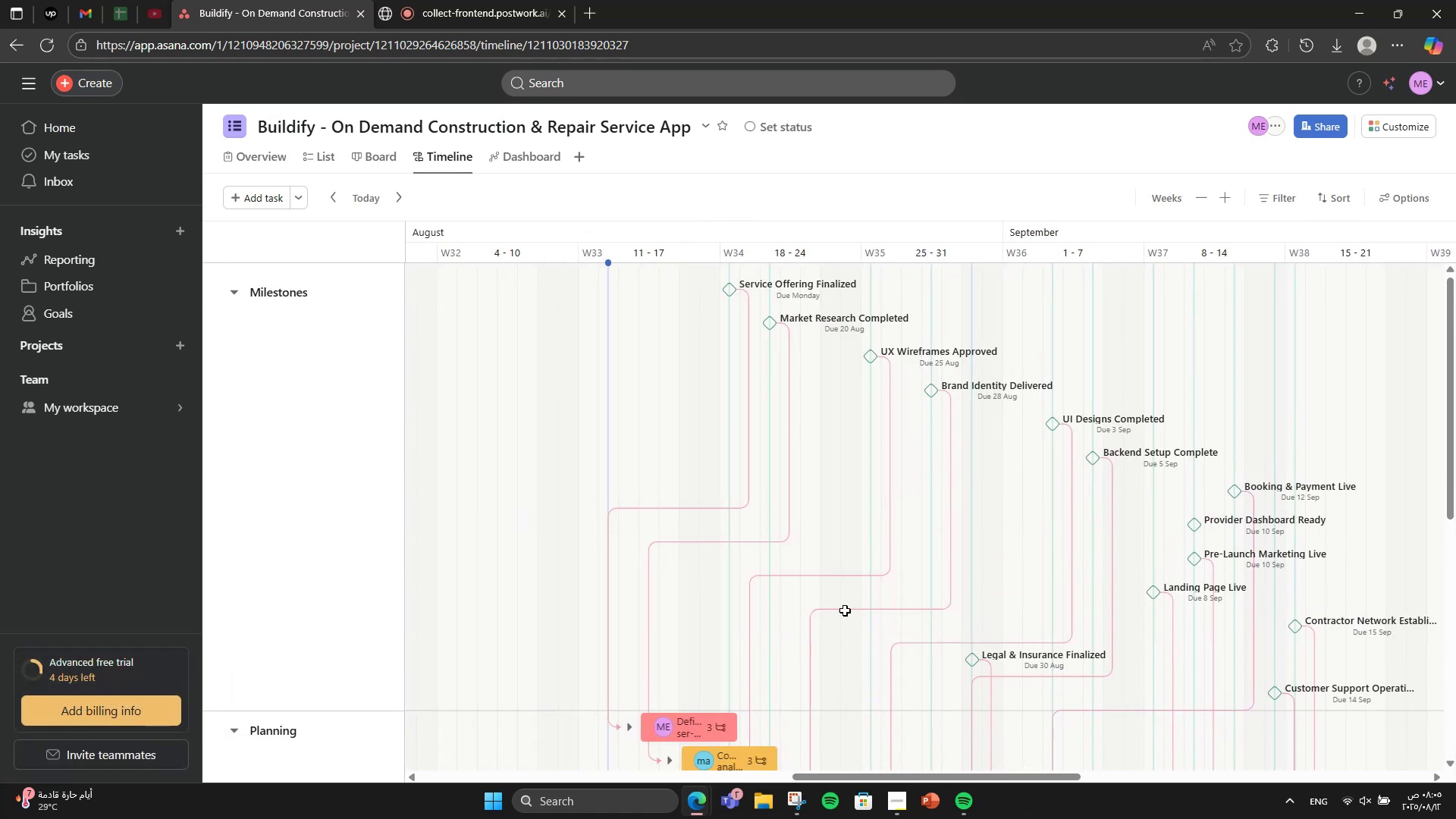 
scroll: coordinate [817, 566], scroll_direction: up, amount: 3.0
 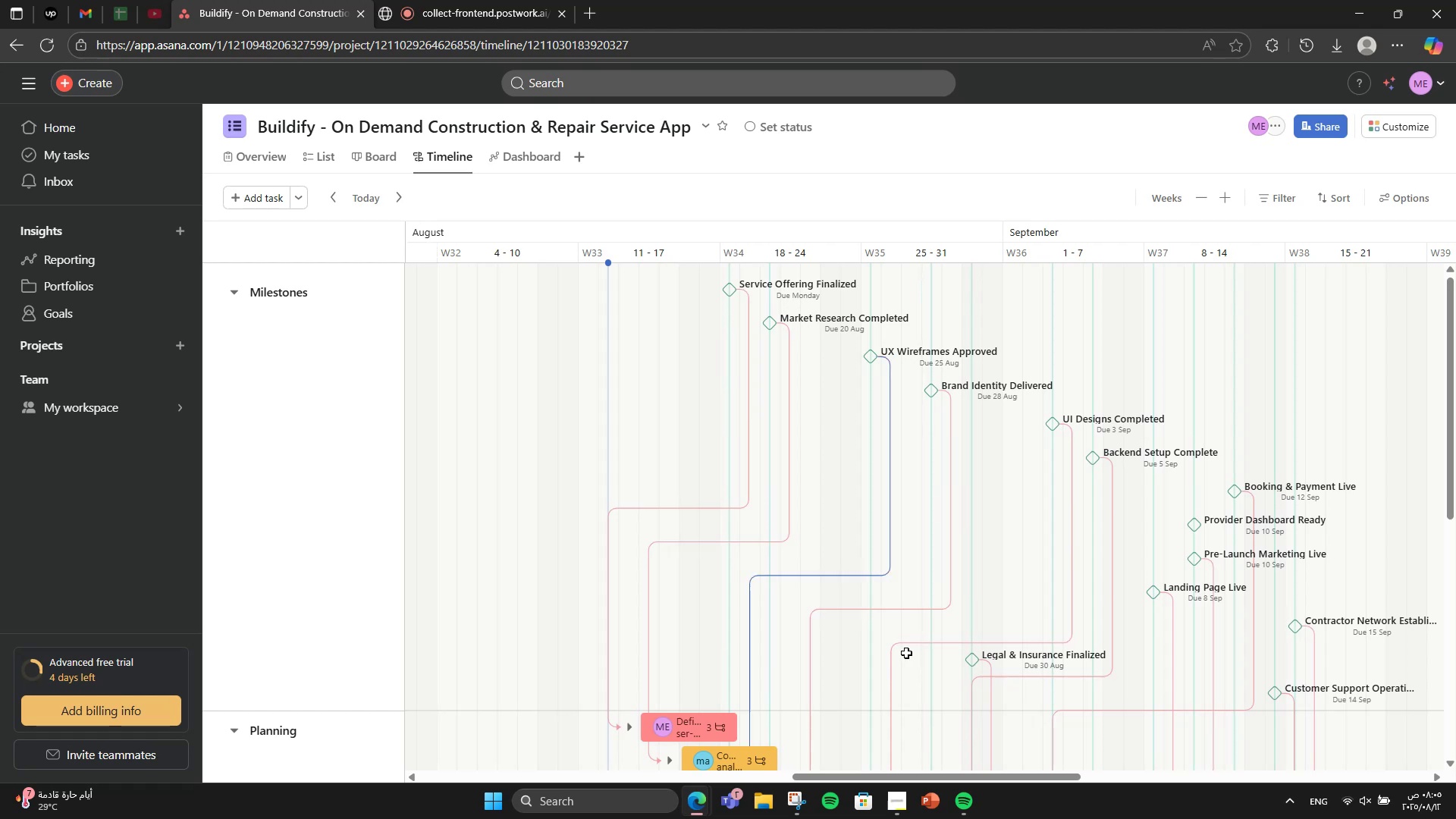 
left_click_drag(start_coordinate=[1053, 777], to_coordinate=[1091, 761])
 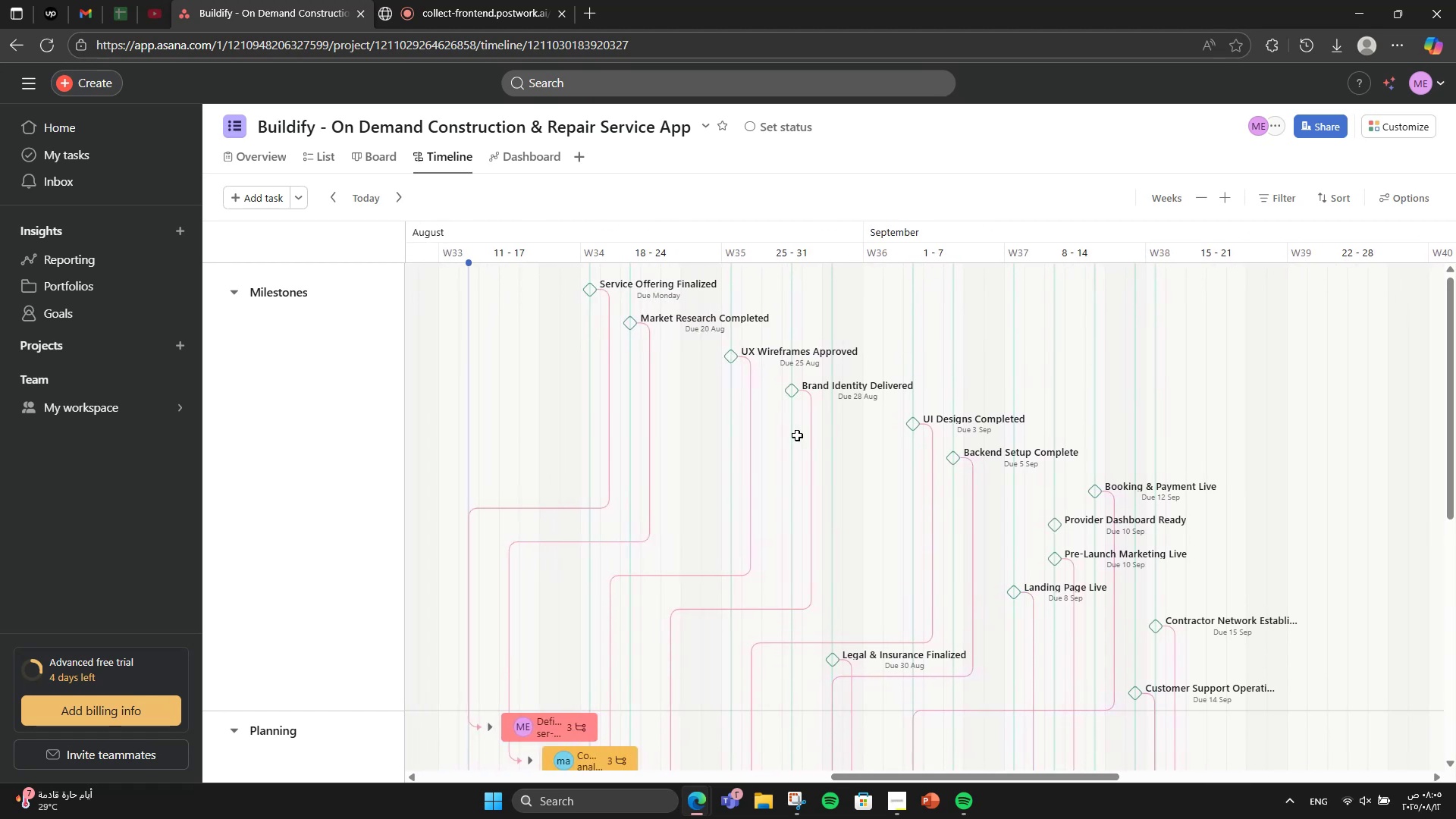 
scroll: coordinate [711, 519], scroll_direction: down, amount: 6.0
 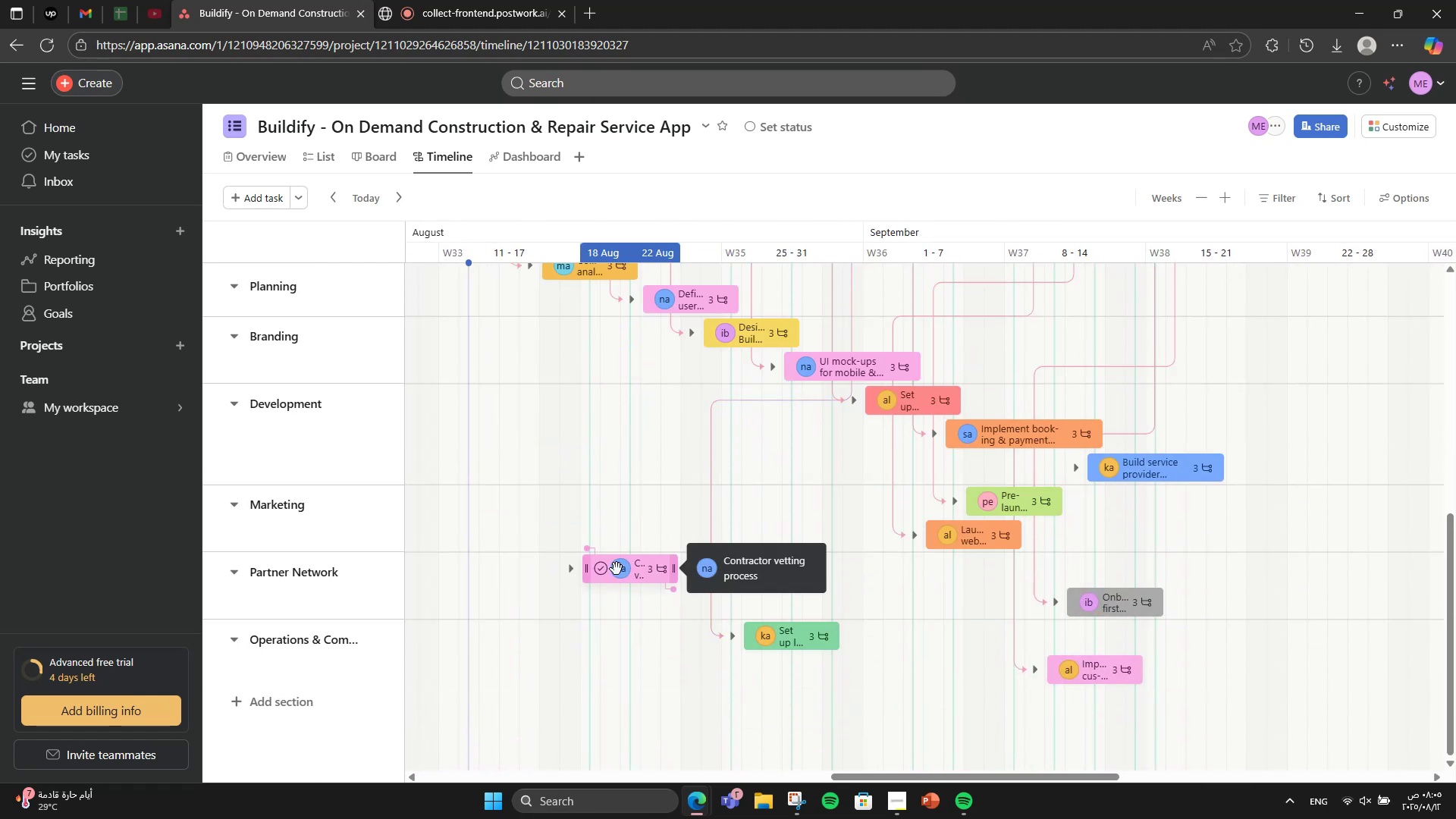 
scroll: coordinate [617, 569], scroll_direction: up, amount: 5.0
 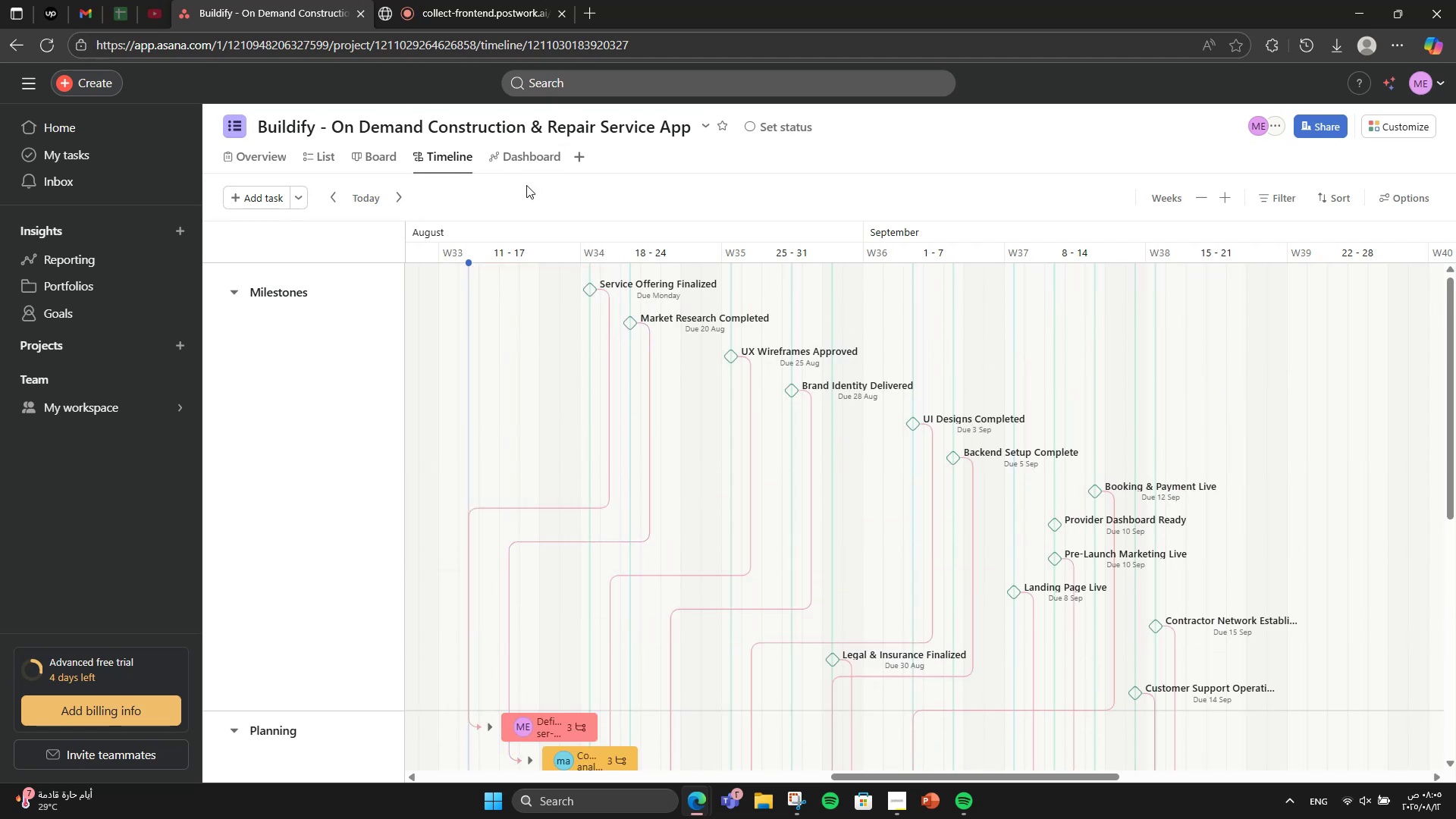 
left_click([499, 159])
 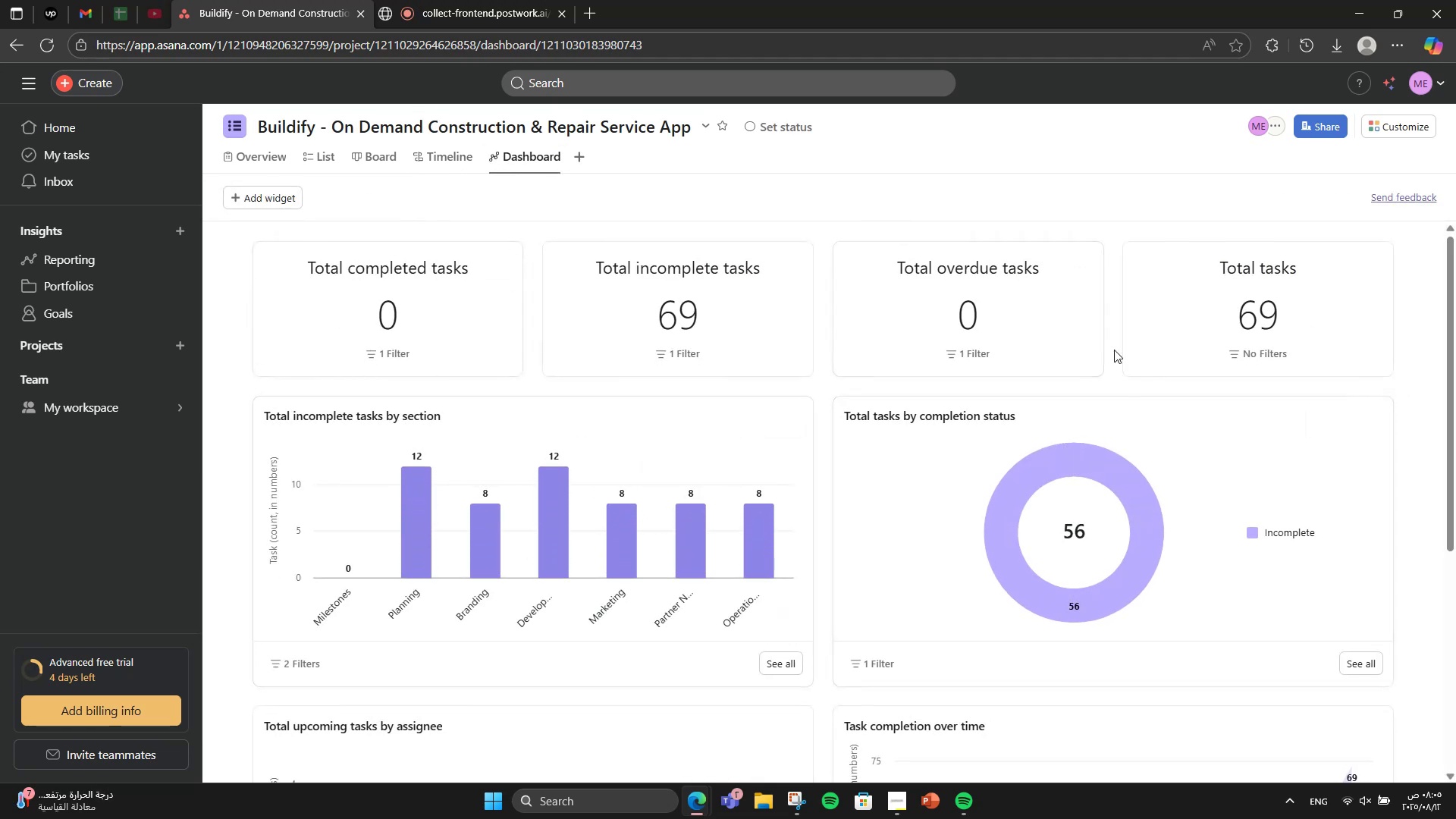 
left_click([792, 424])
 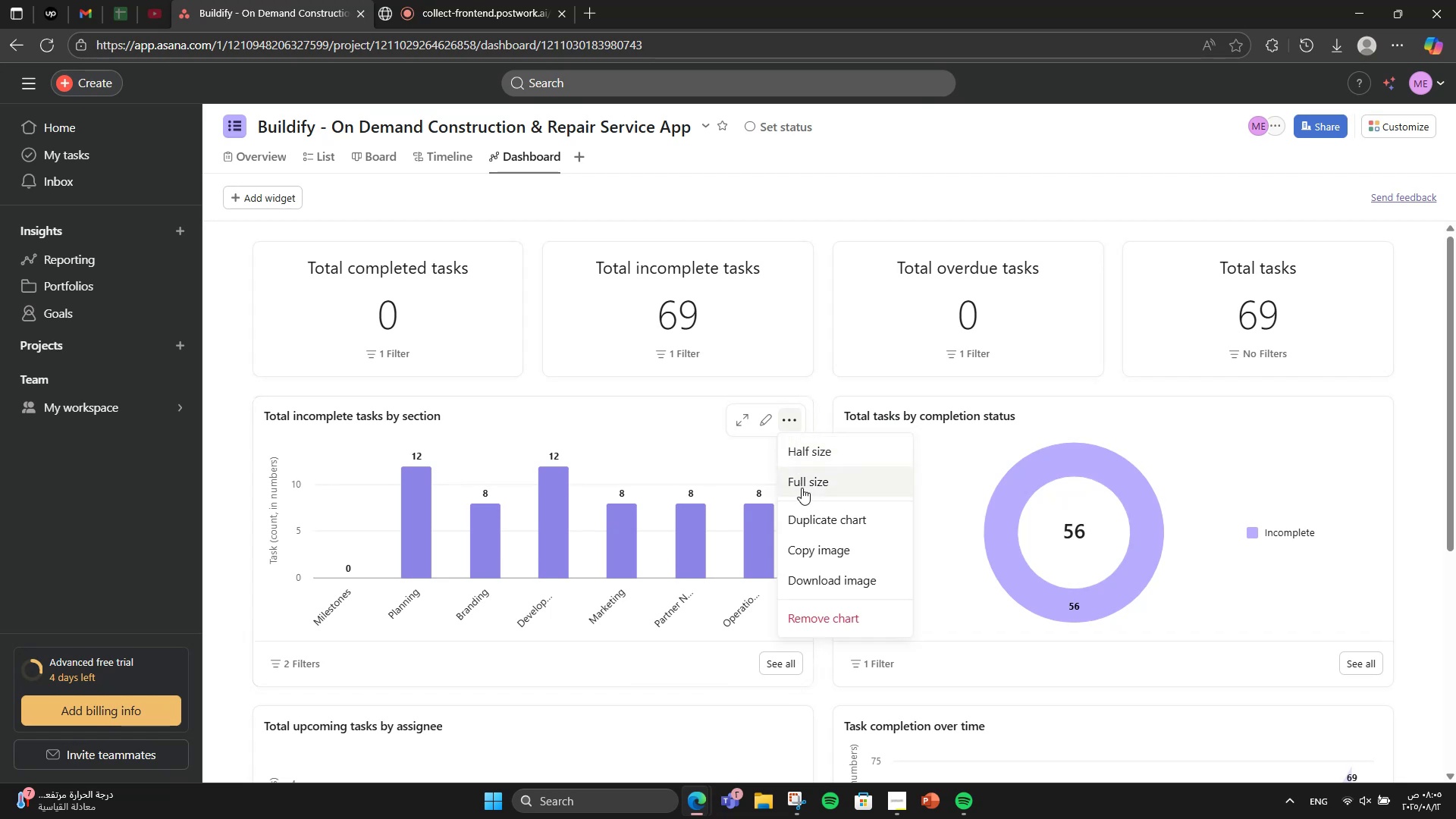 
left_click([802, 488])
 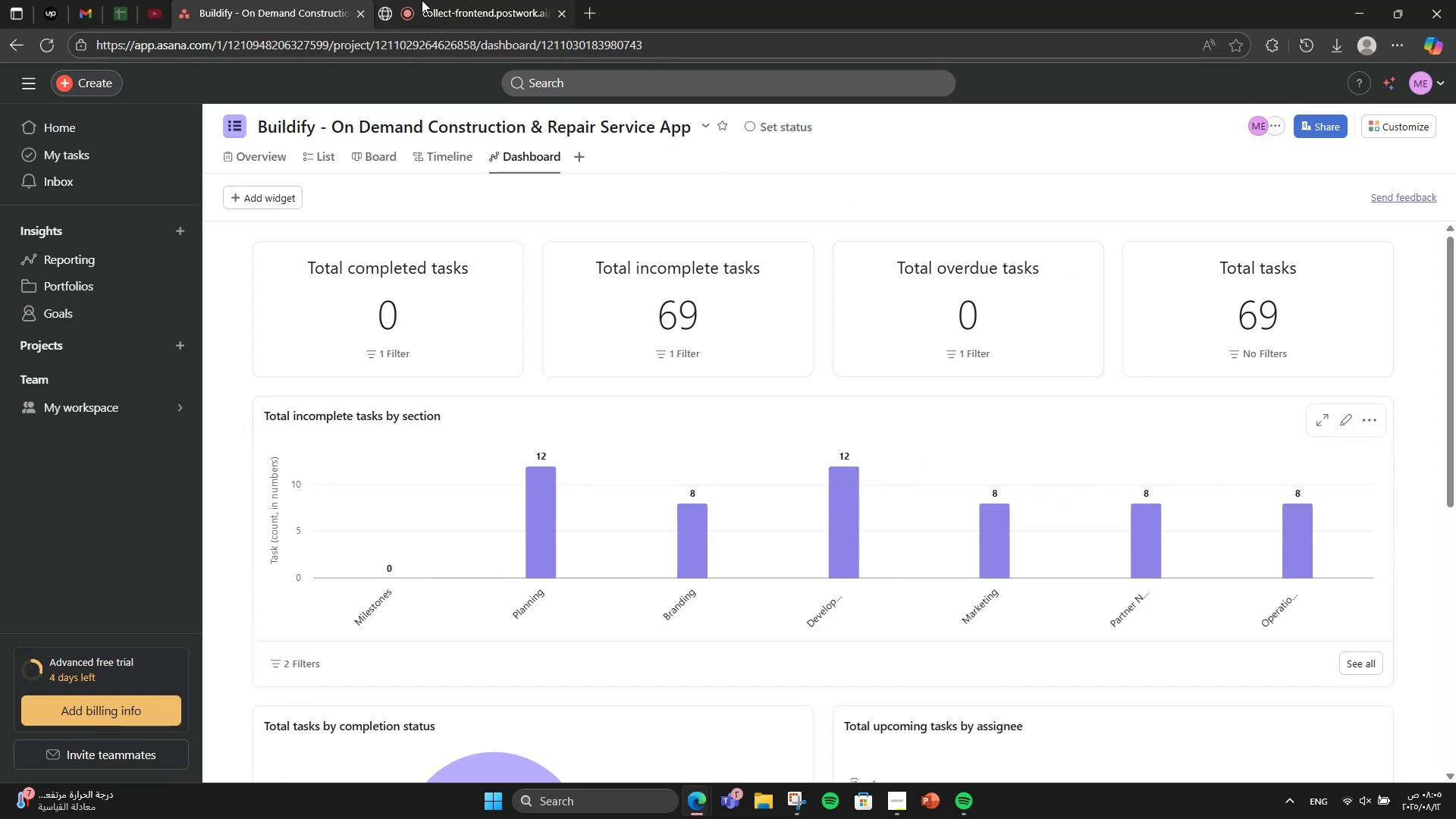 
wait(7.26)
 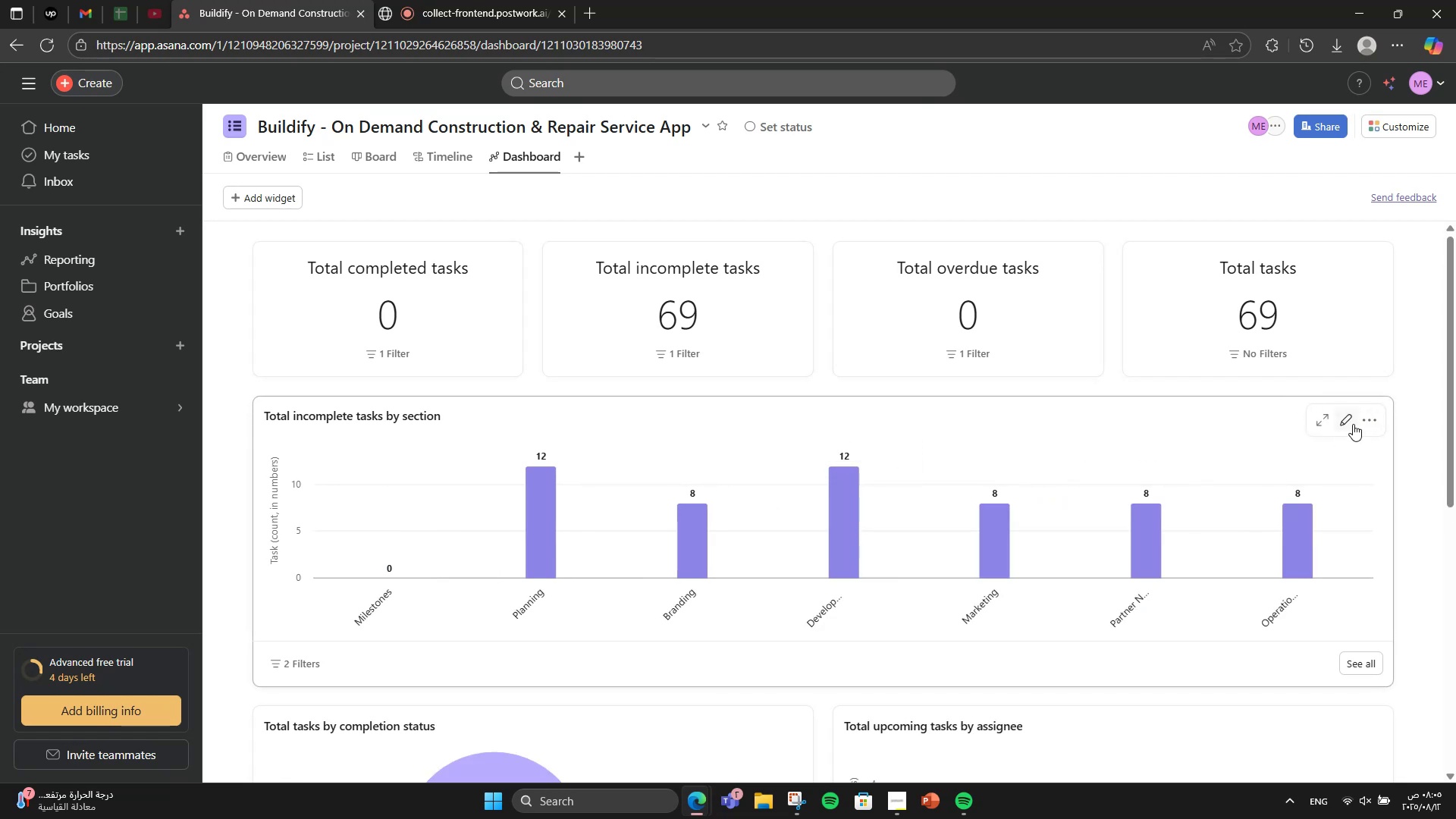 
left_click([397, 0])
 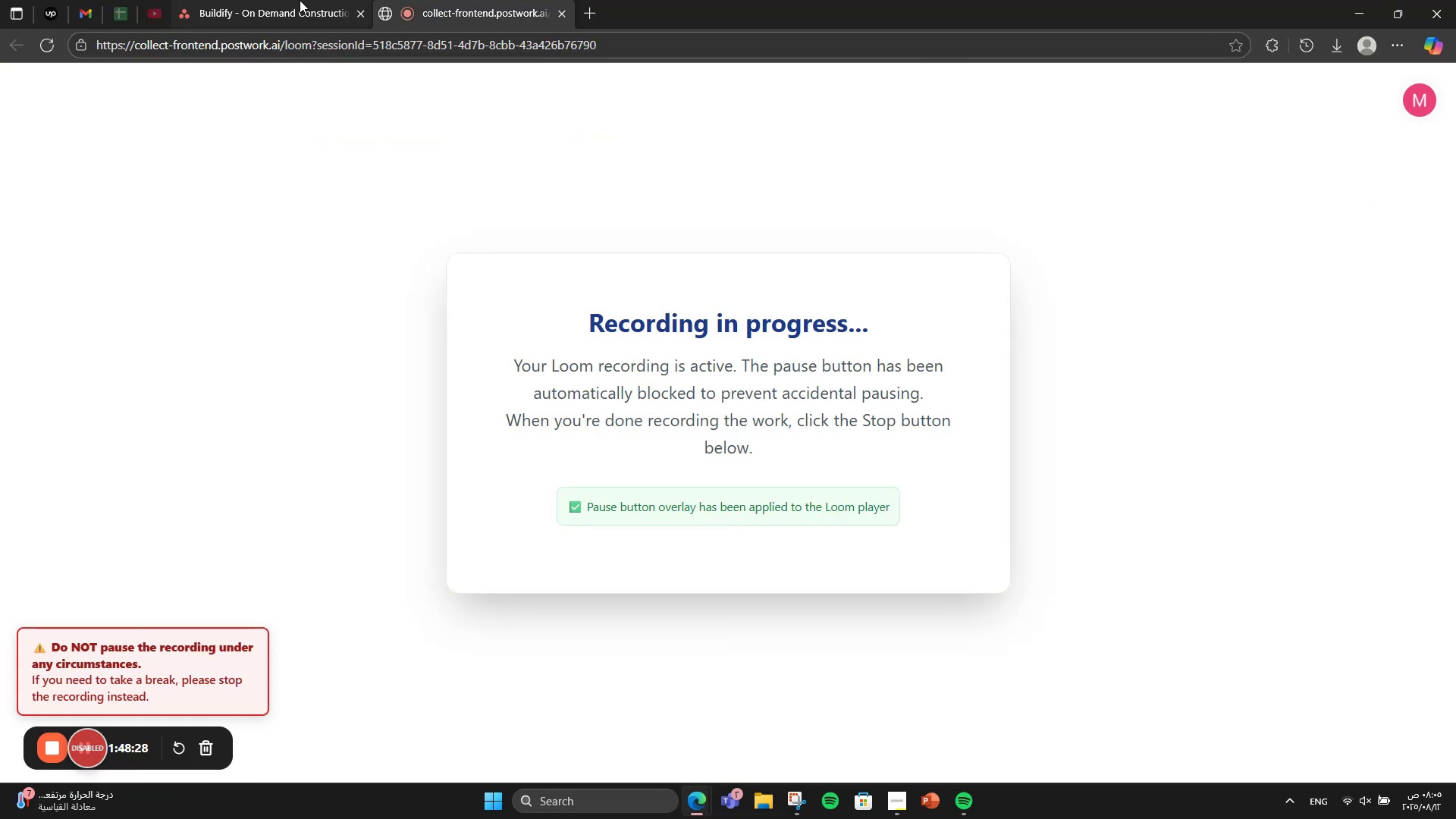 
left_click([300, 0])
 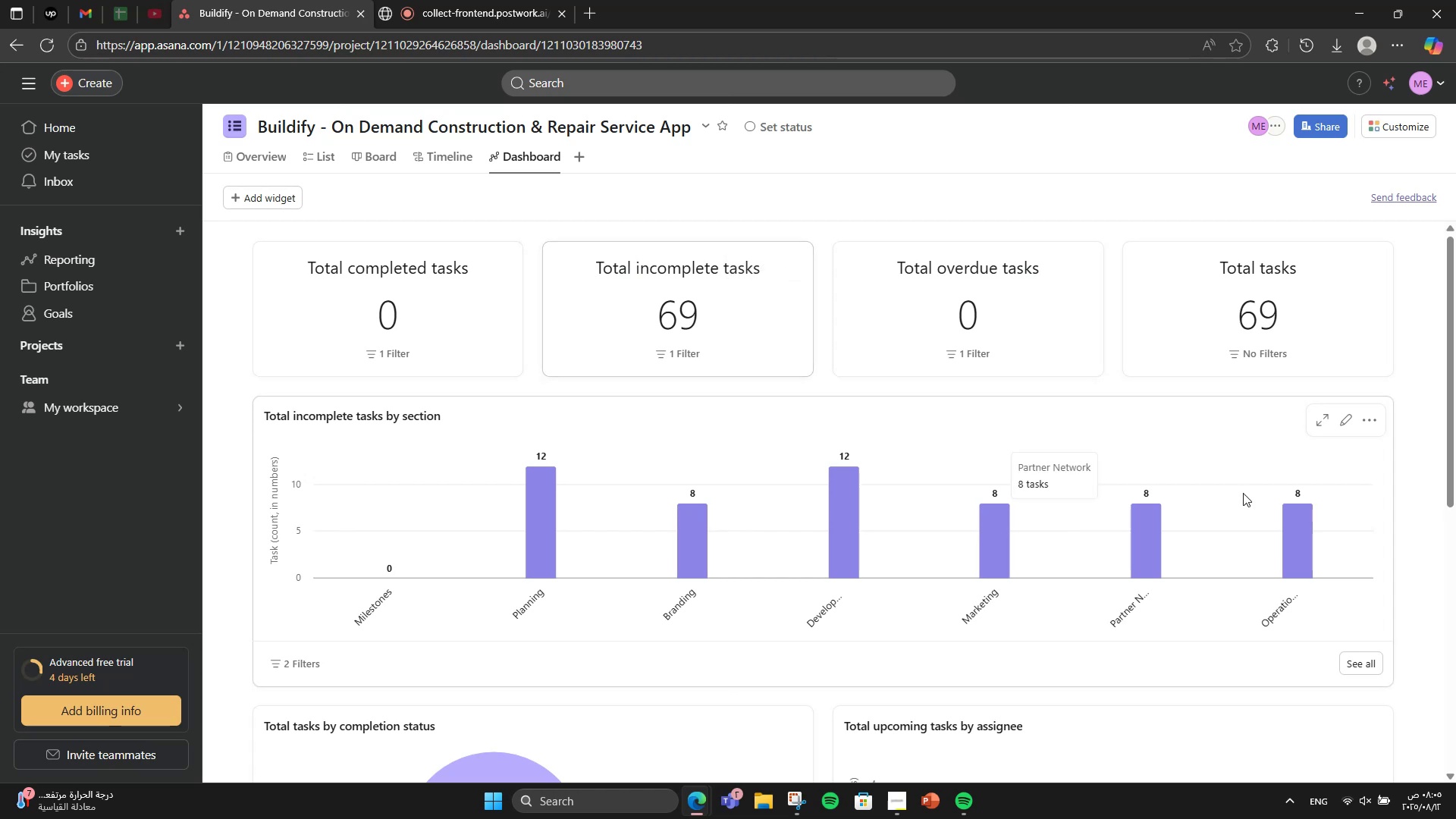 
left_click([1351, 431])
 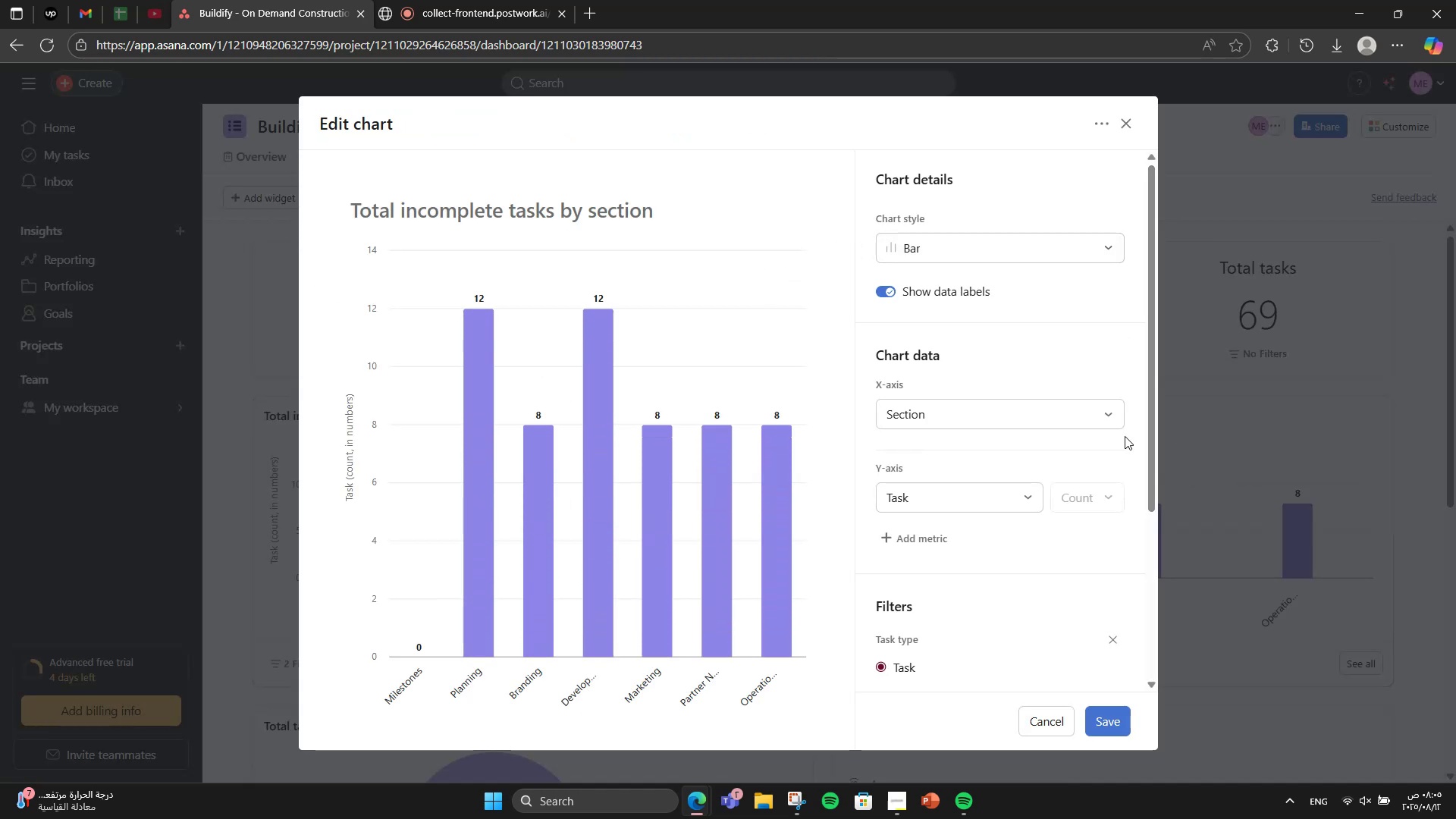 
left_click([971, 247])
 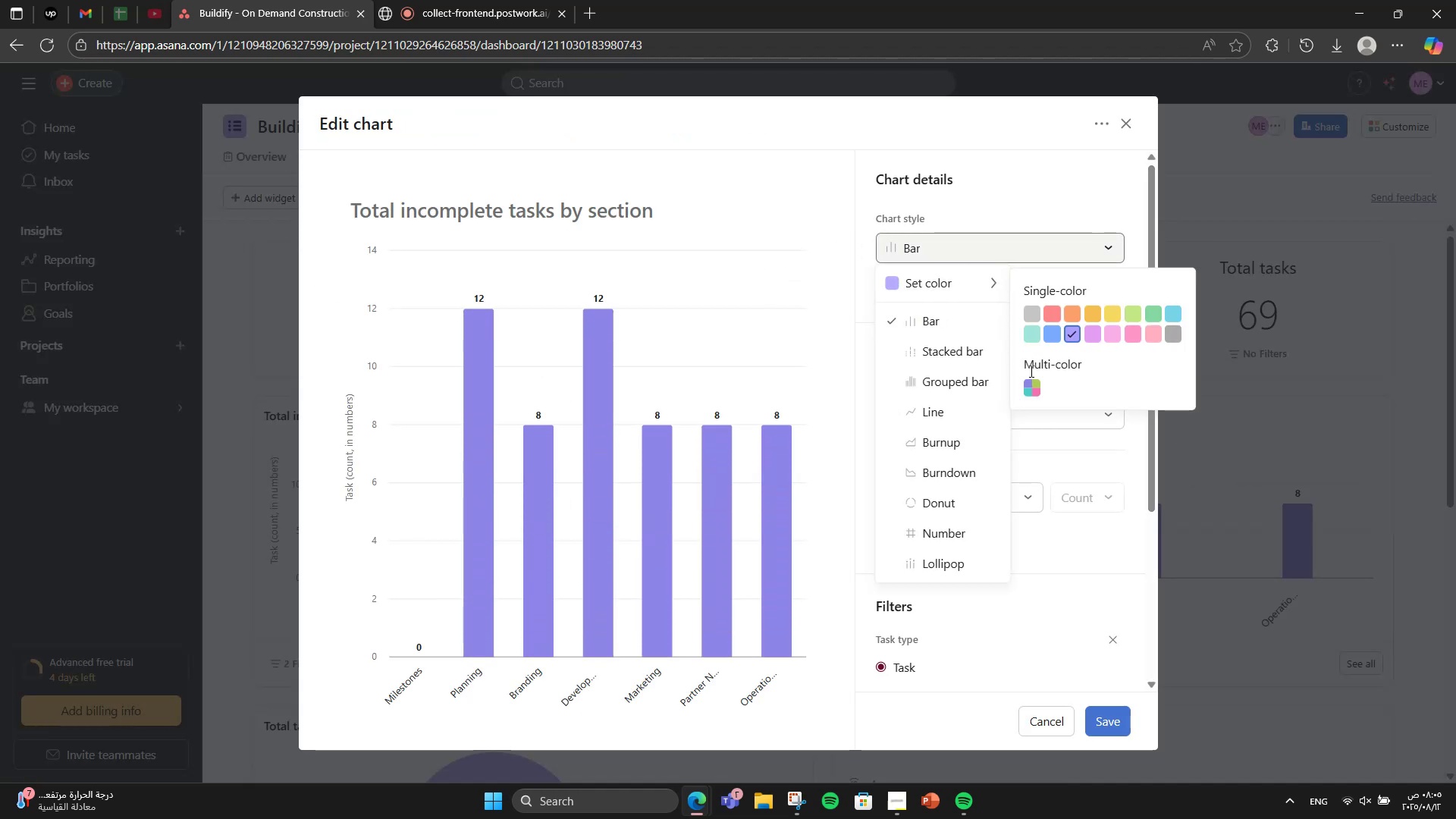 
left_click([1034, 381])
 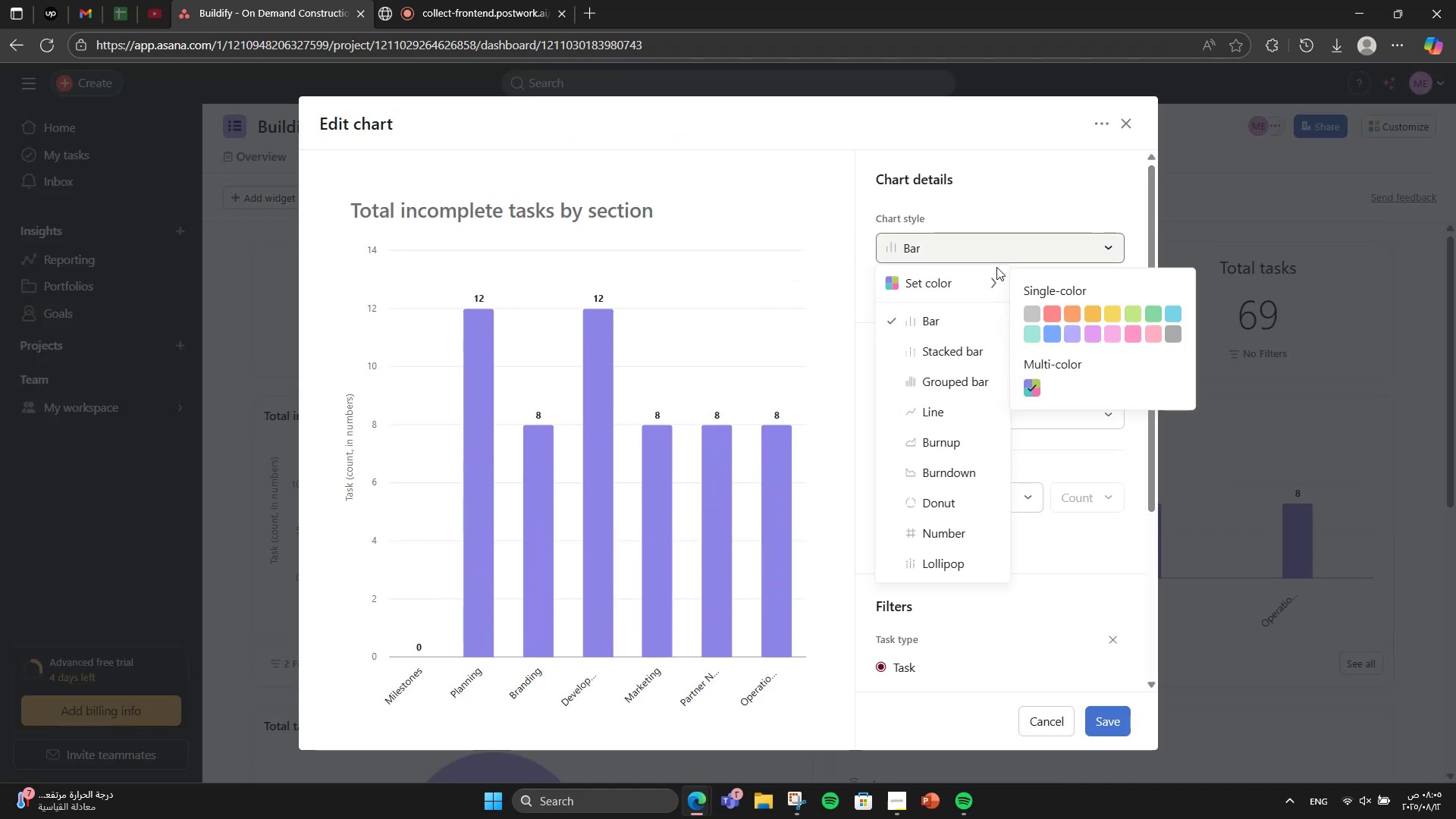 
mouse_move([977, 292])
 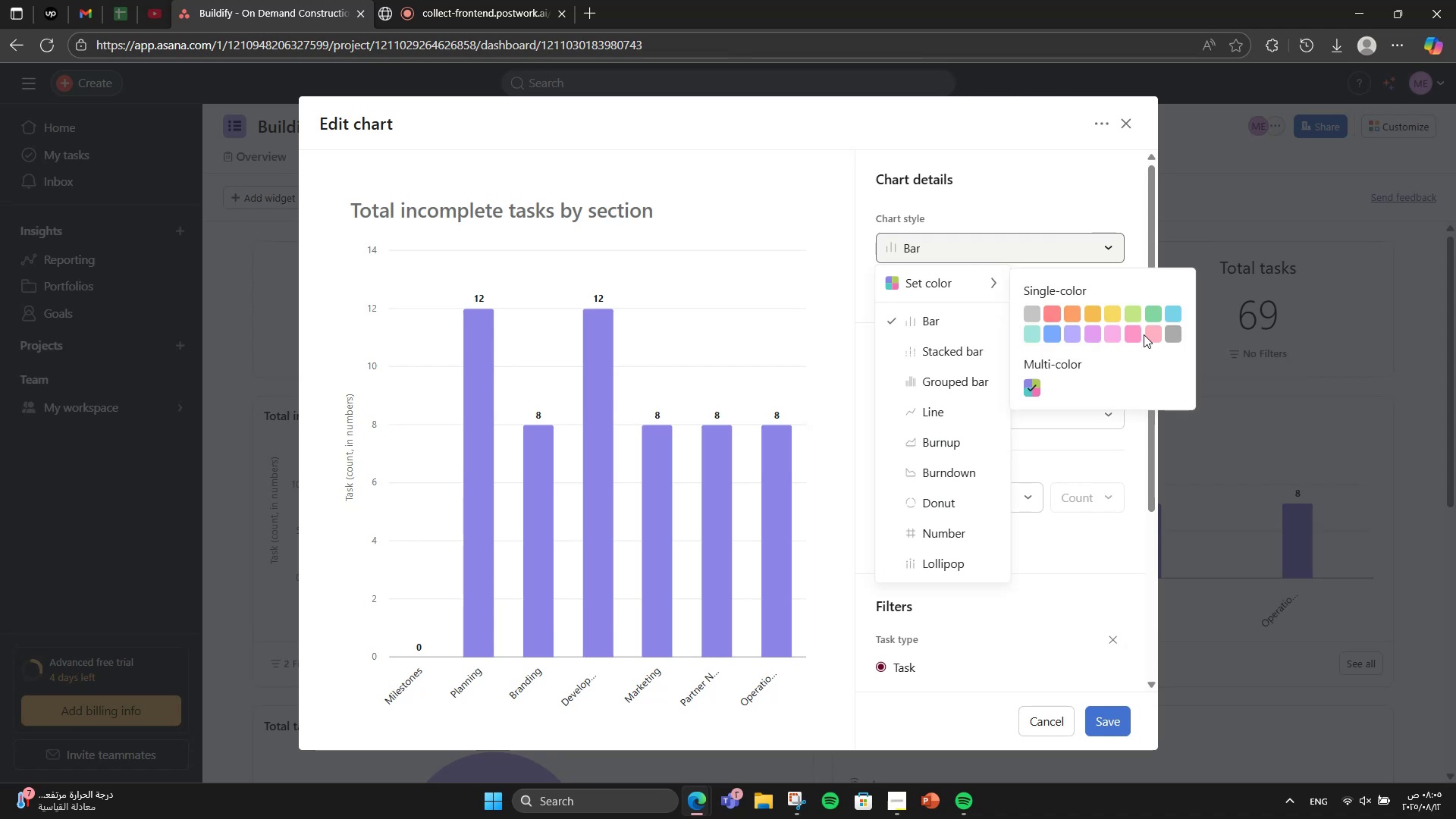 
double_click([1135, 331])
 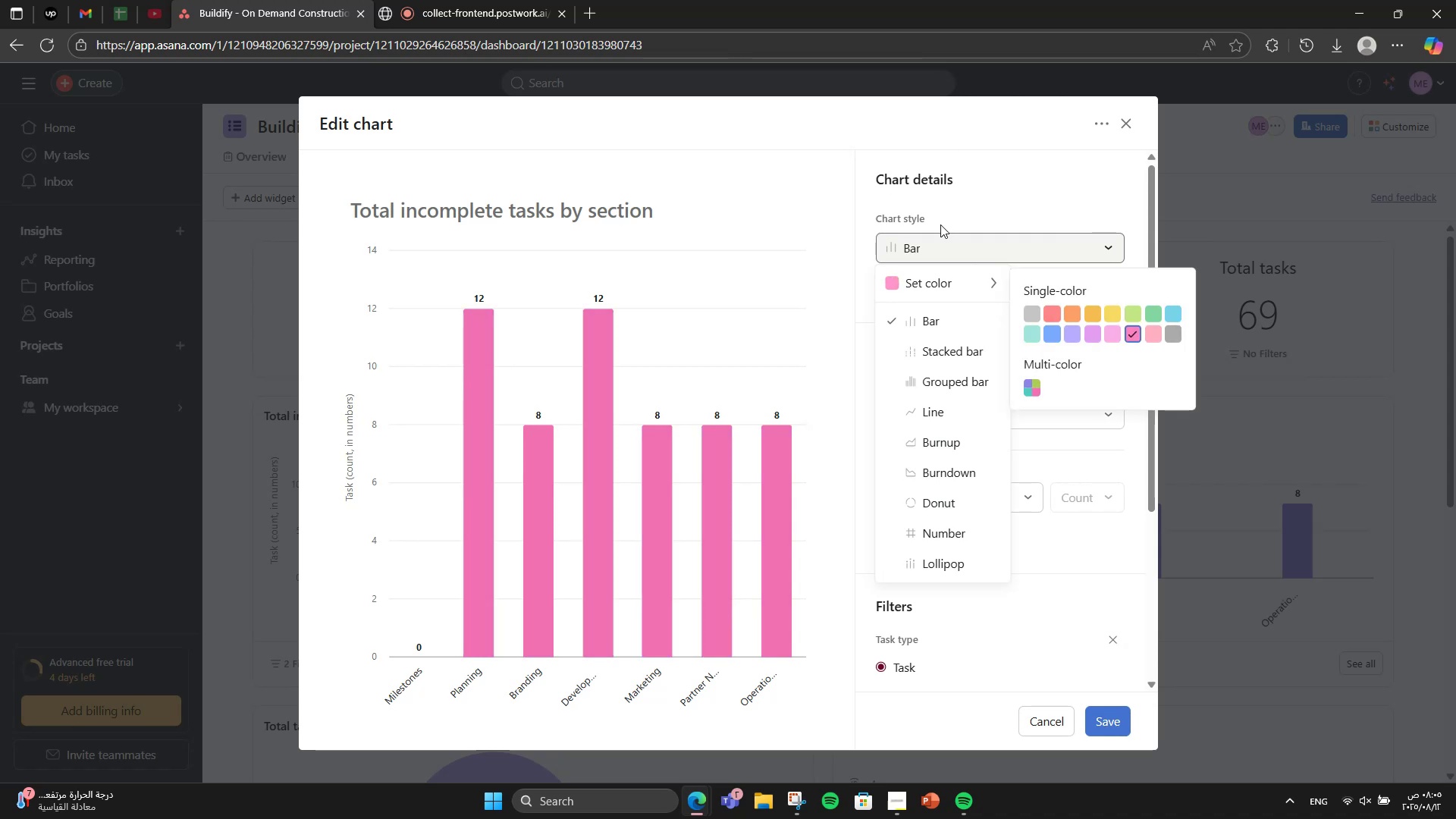 
left_click([943, 224])
 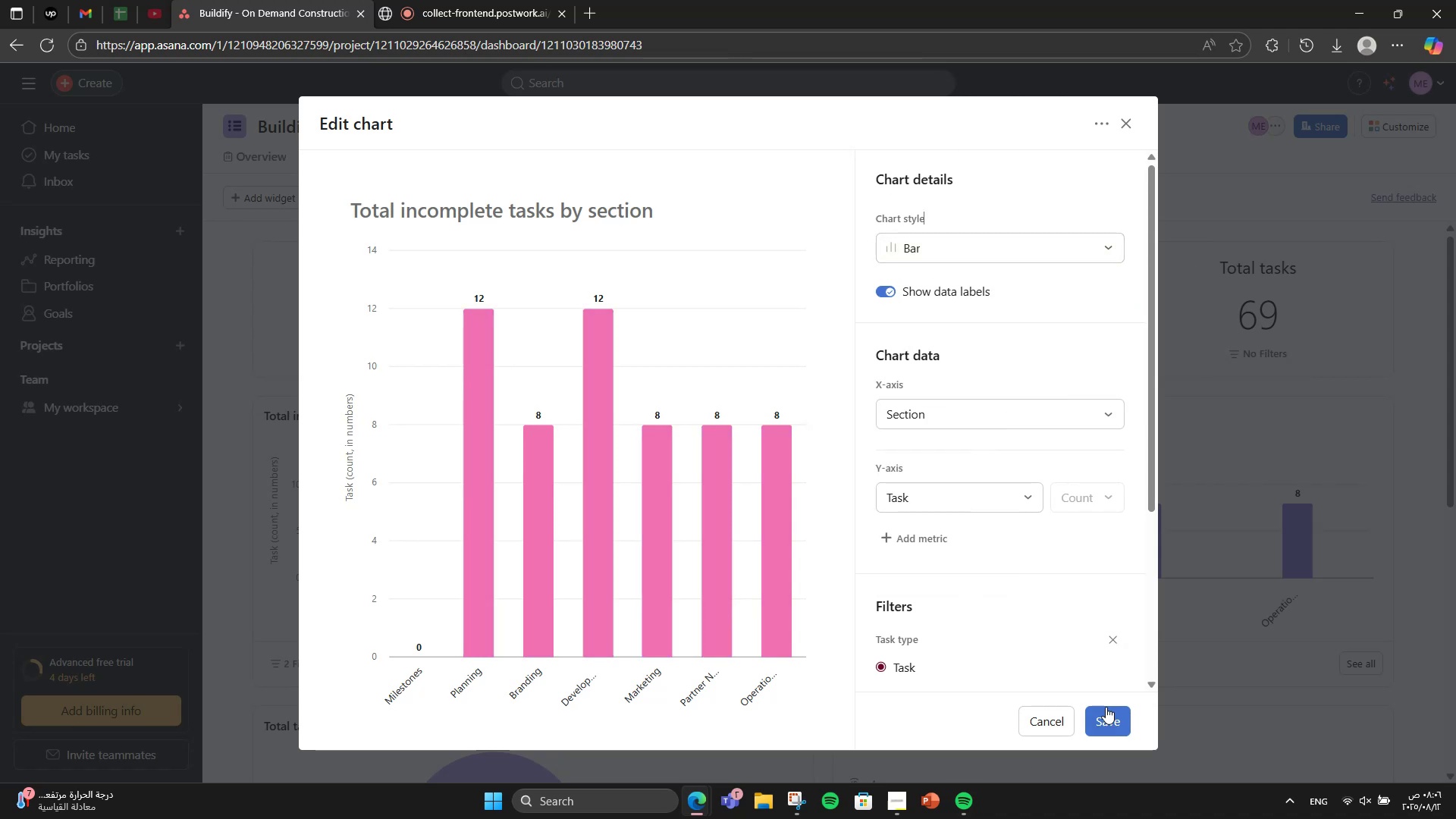 
left_click([1114, 714])
 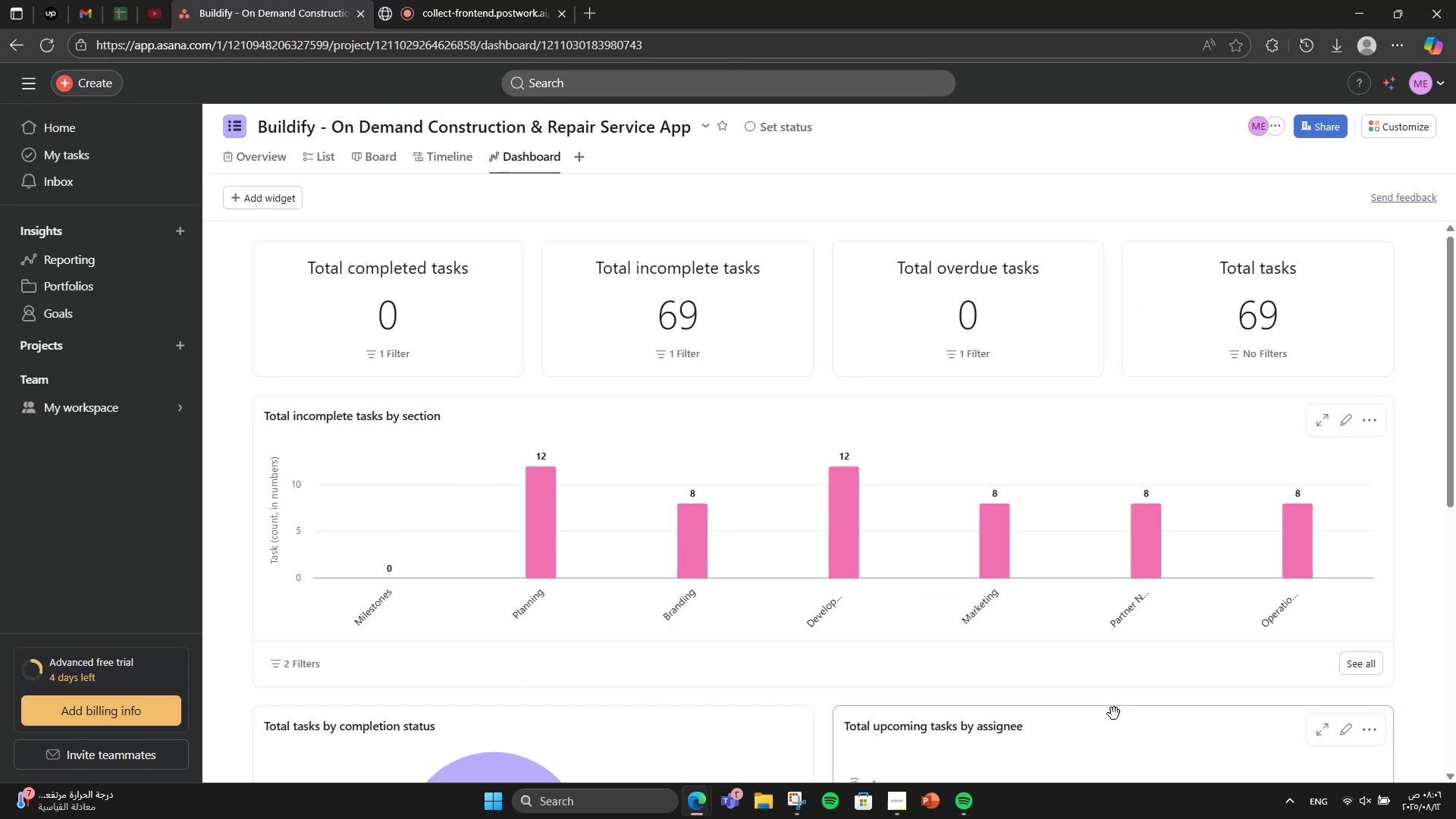 
wait(5.44)
 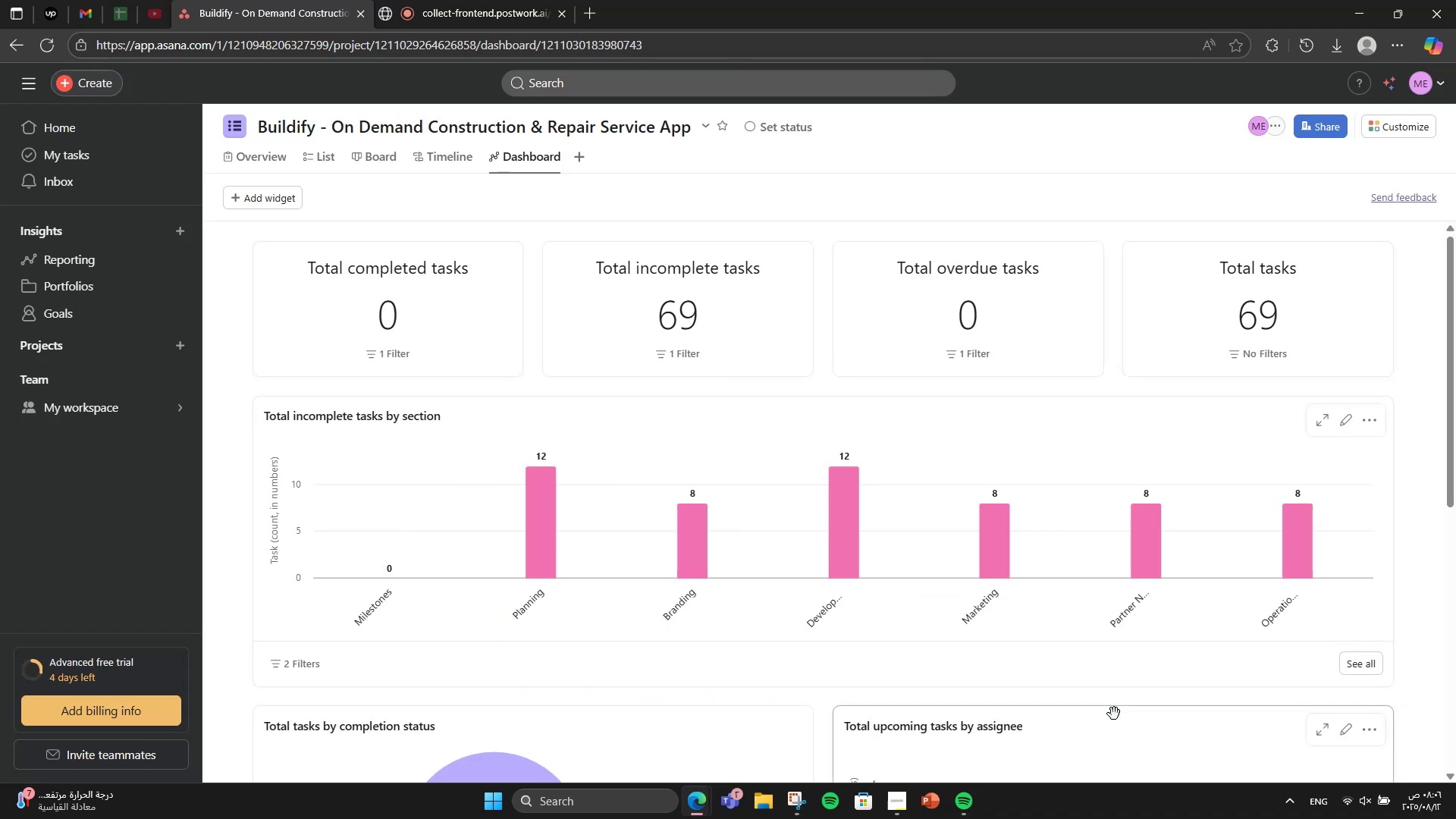 
scroll: coordinate [789, 520], scroll_direction: down, amount: 2.0
 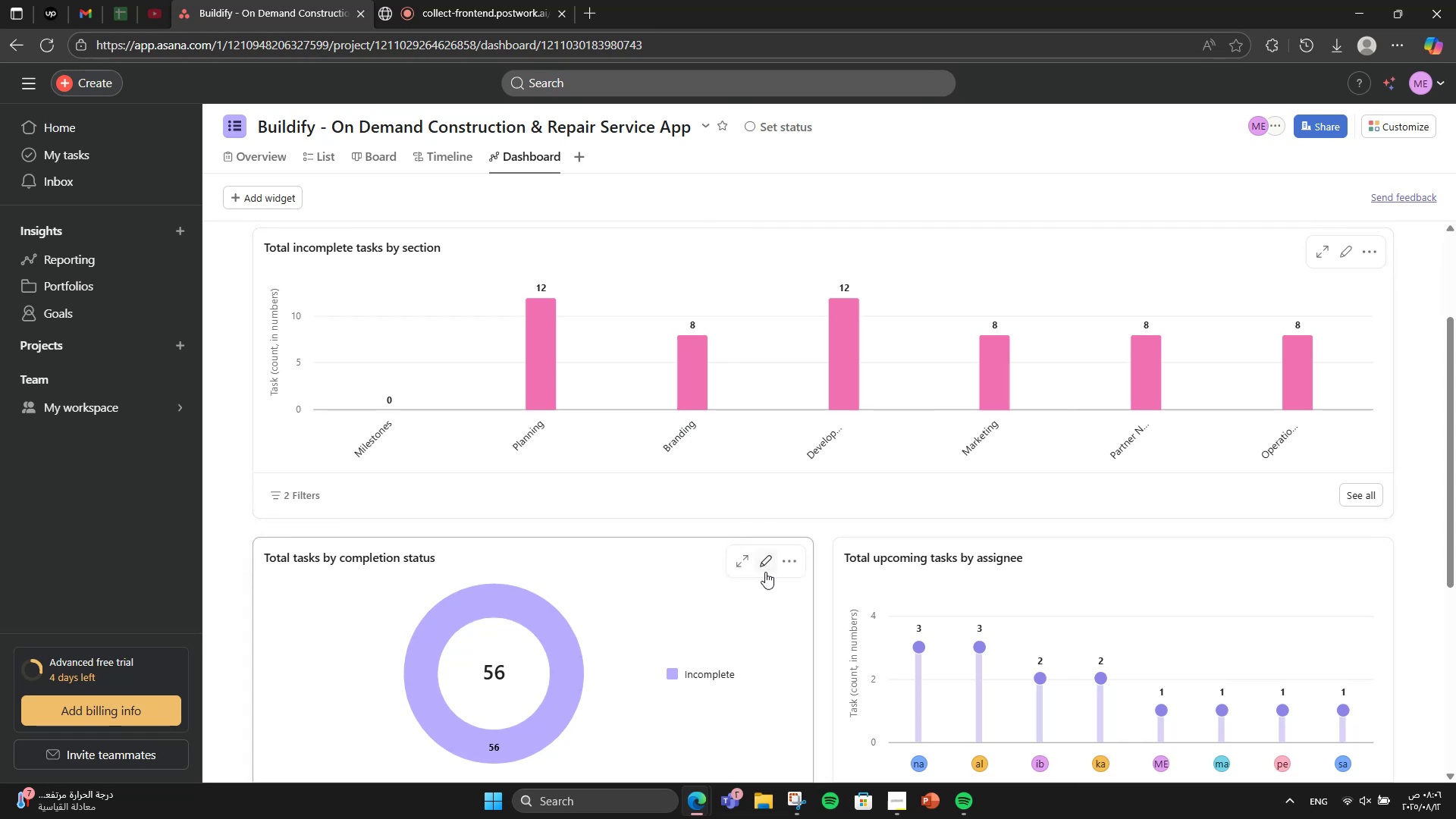 
left_click([774, 565])
 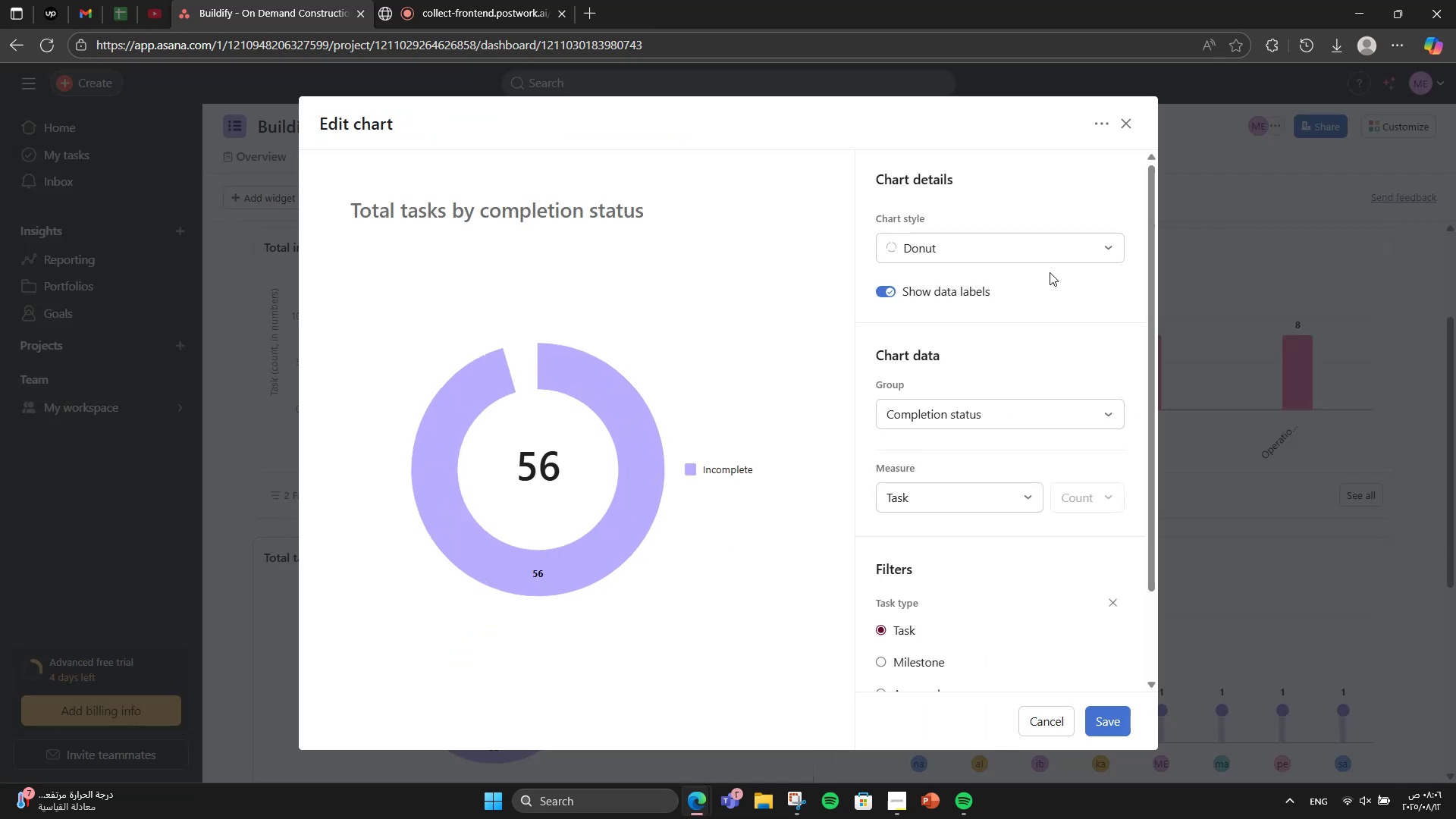 
double_click([1025, 262])
 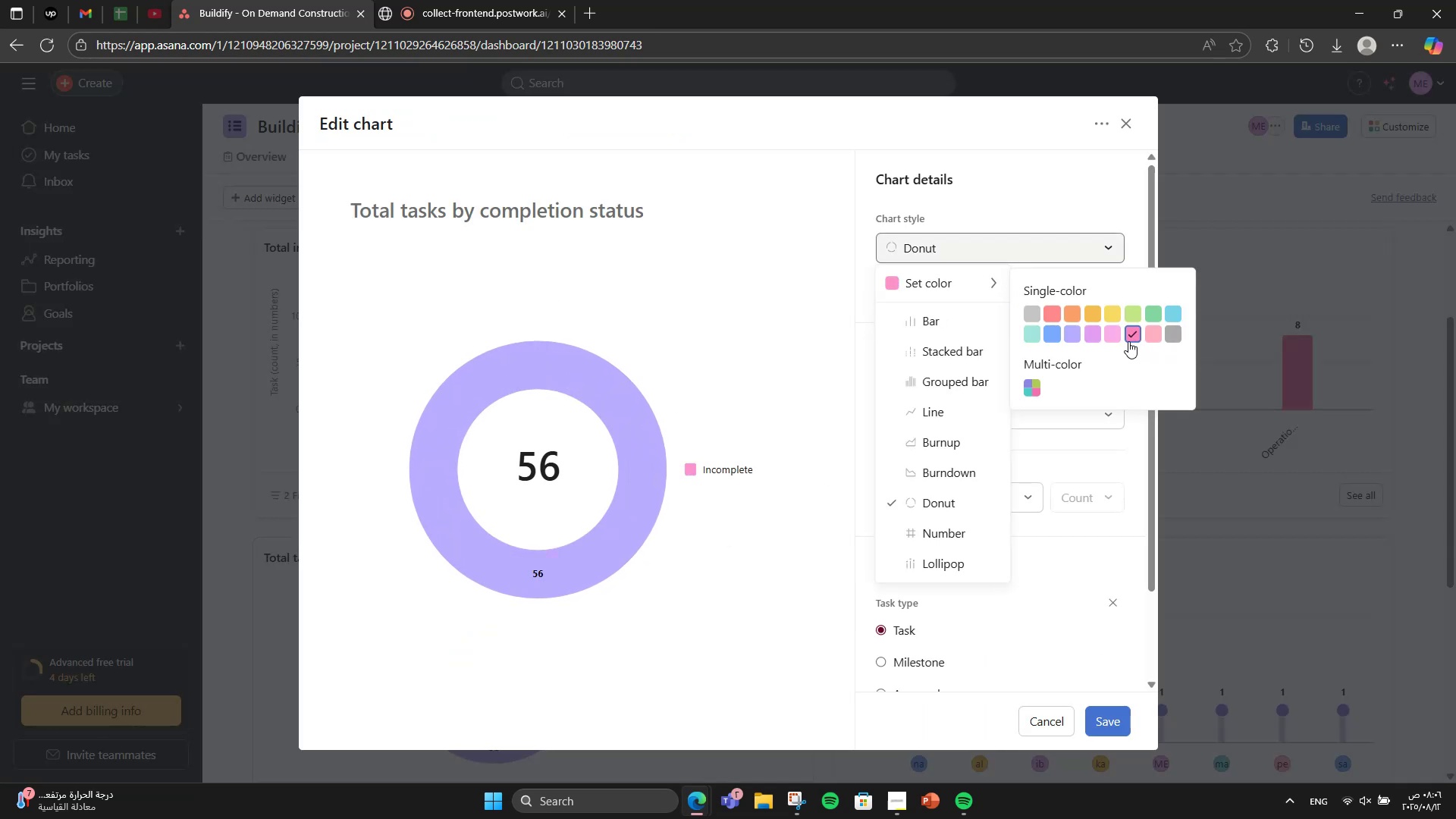 
left_click([1114, 729])
 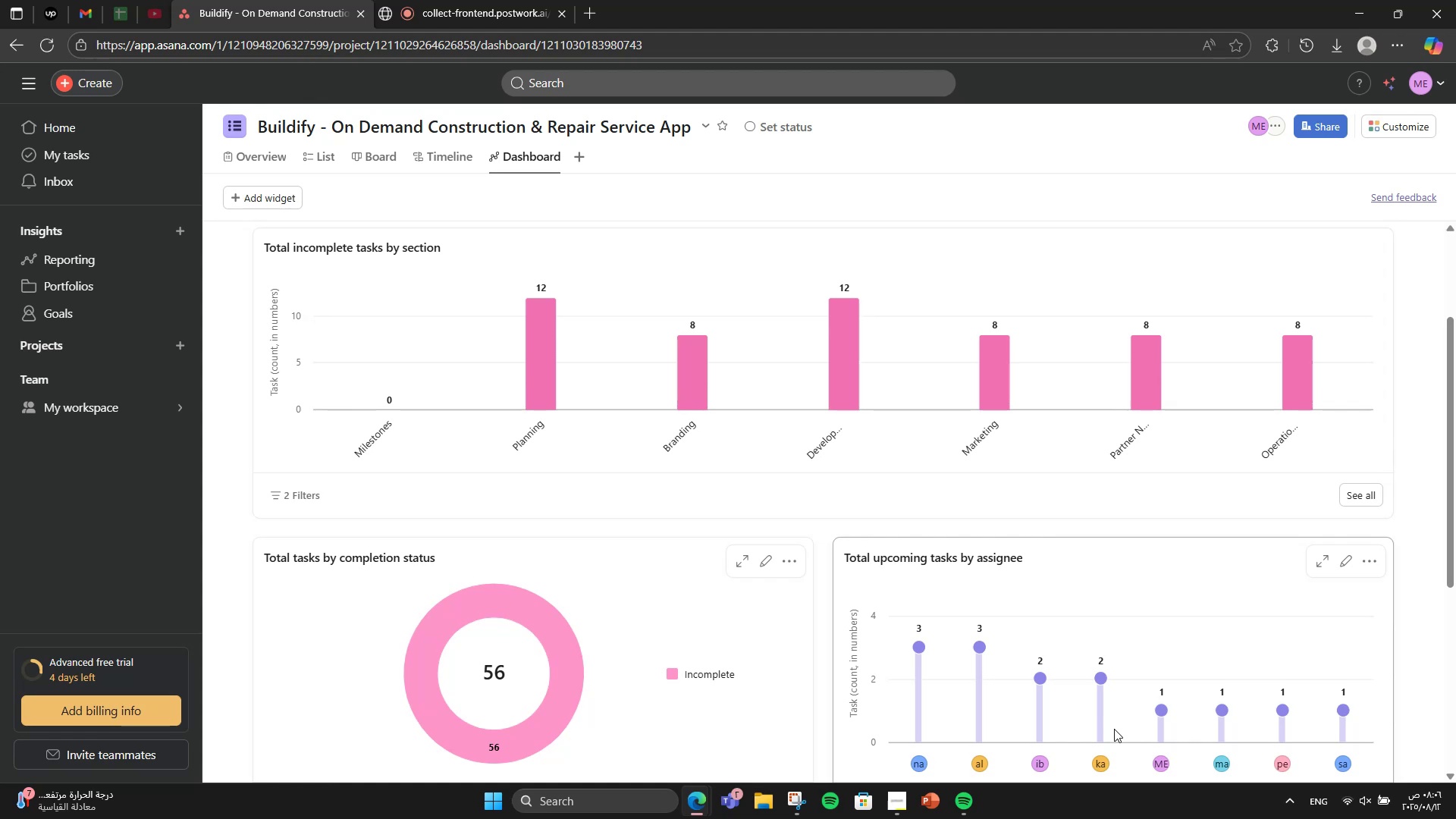 
wait(7.14)
 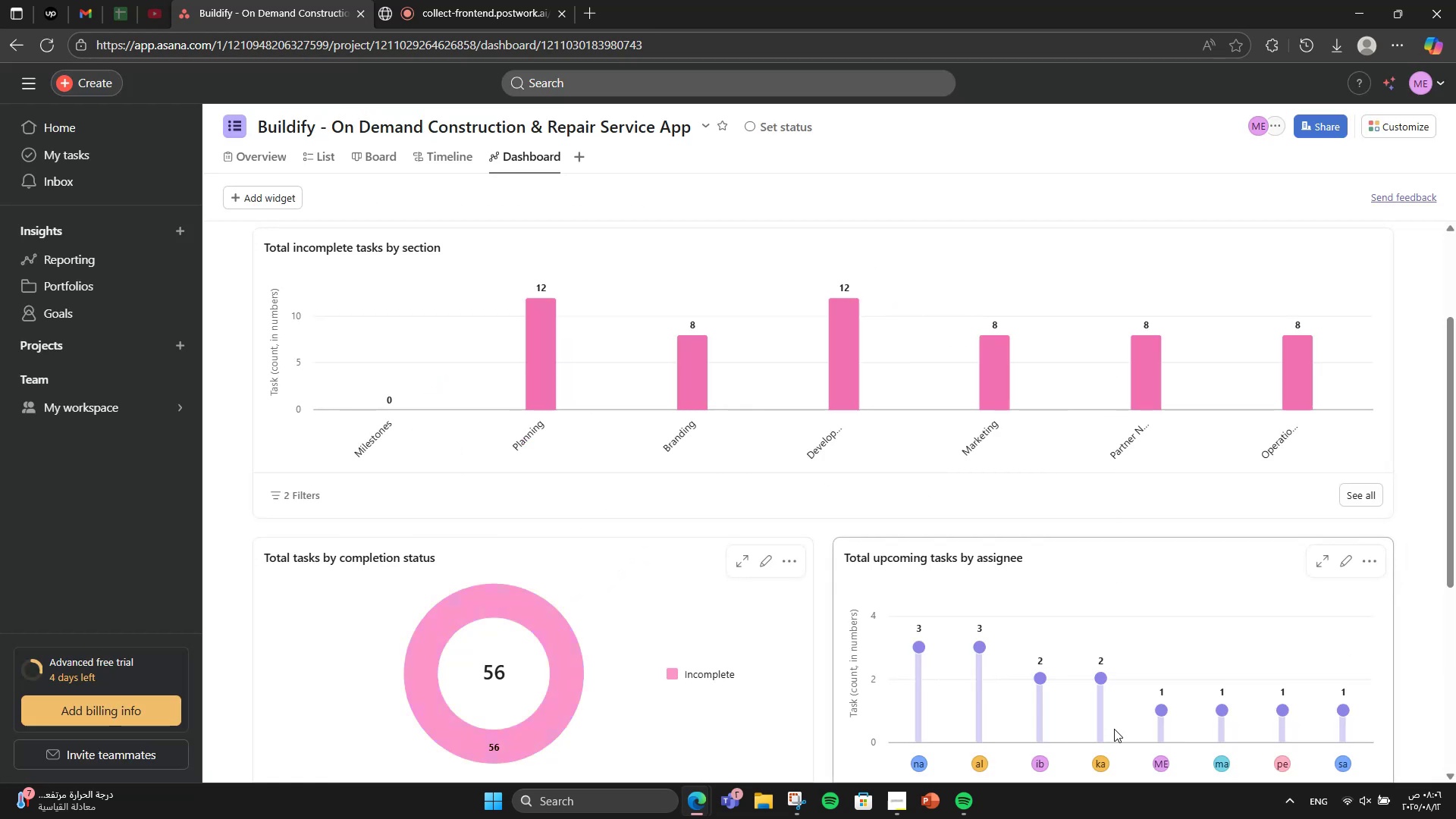 
left_click([1354, 563])
 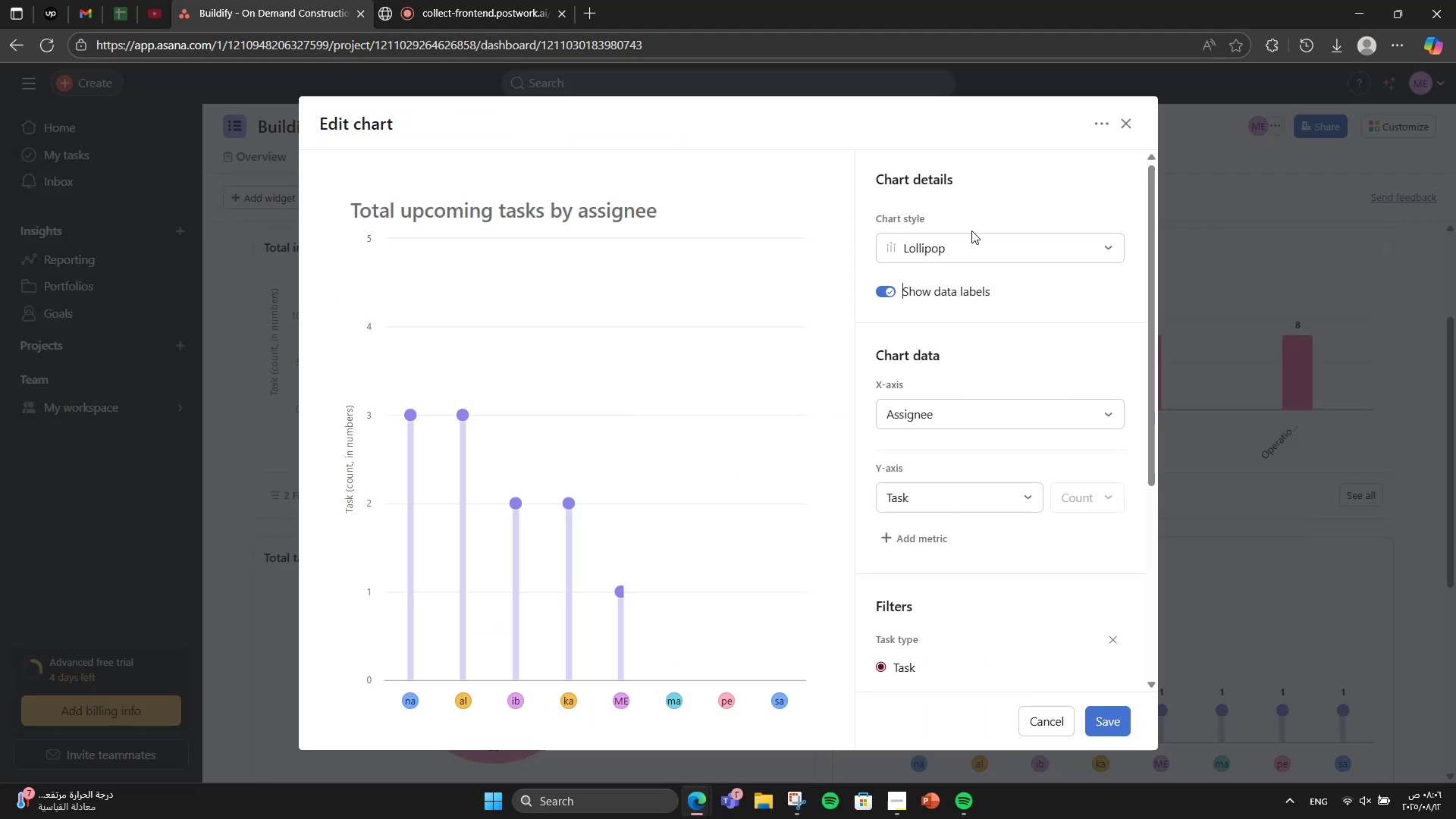 
double_click([968, 243])
 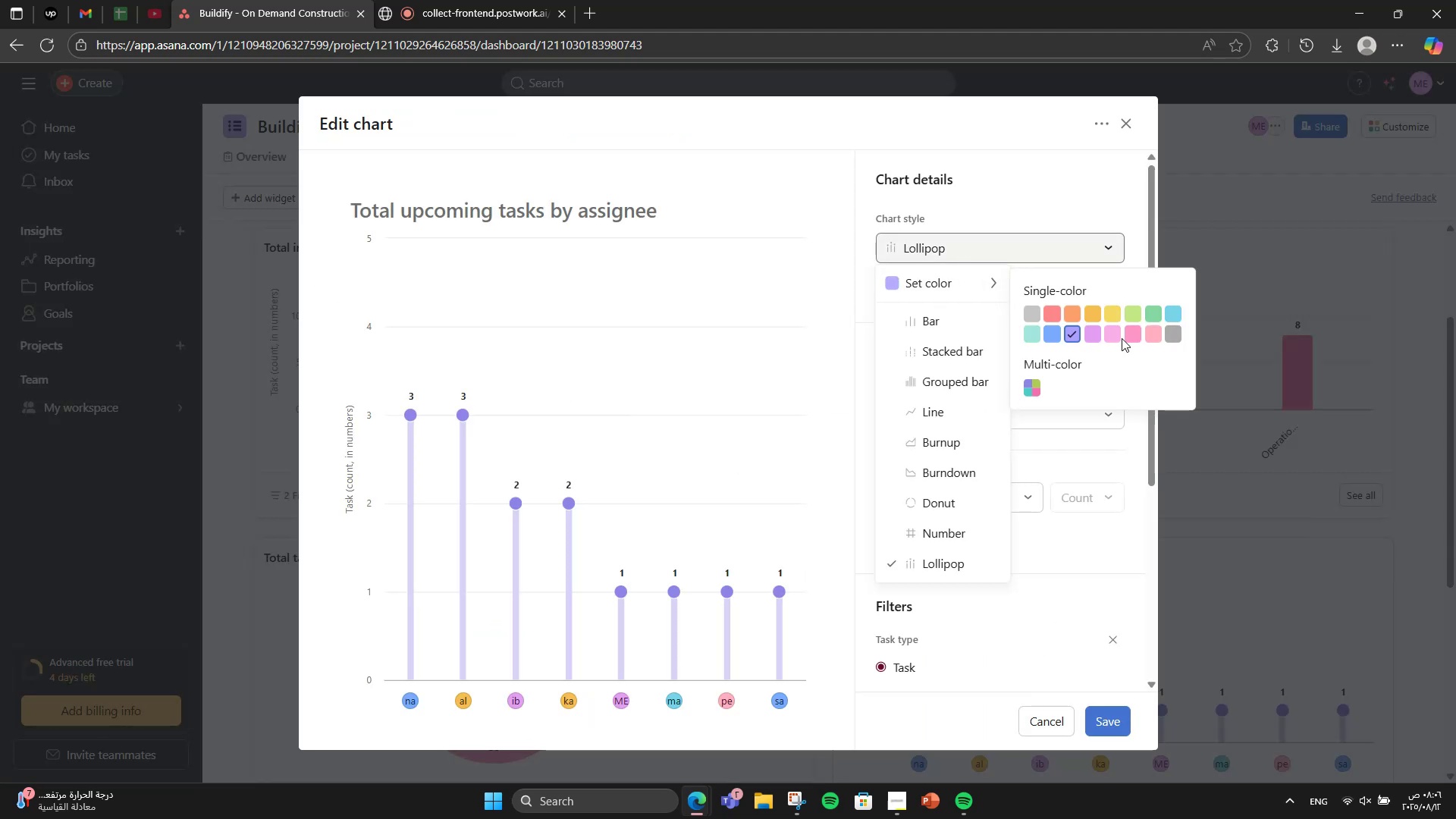 
left_click([1131, 337])
 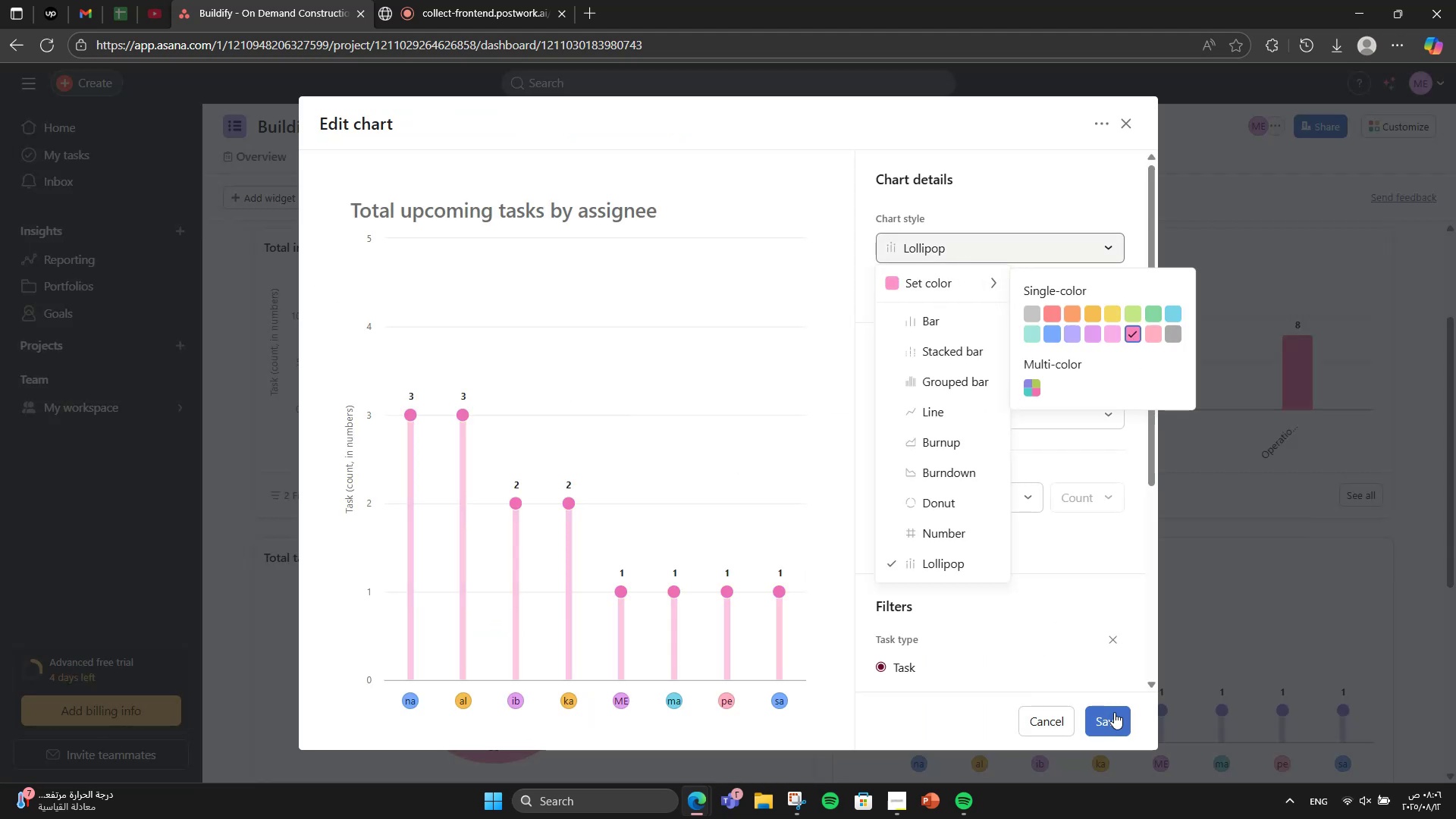 
left_click([1109, 714])
 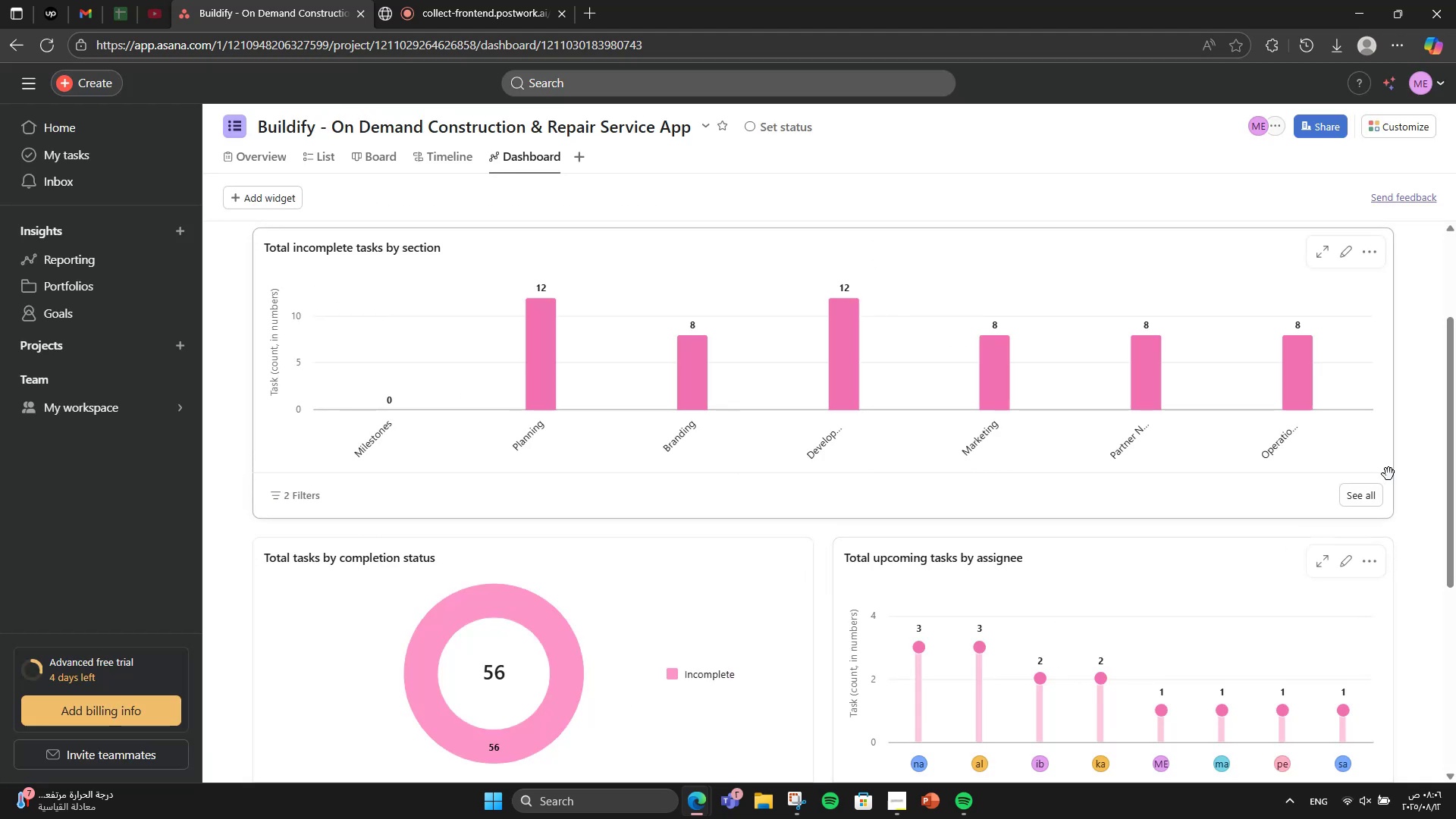 
scroll: coordinate [1384, 483], scroll_direction: down, amount: 2.0
 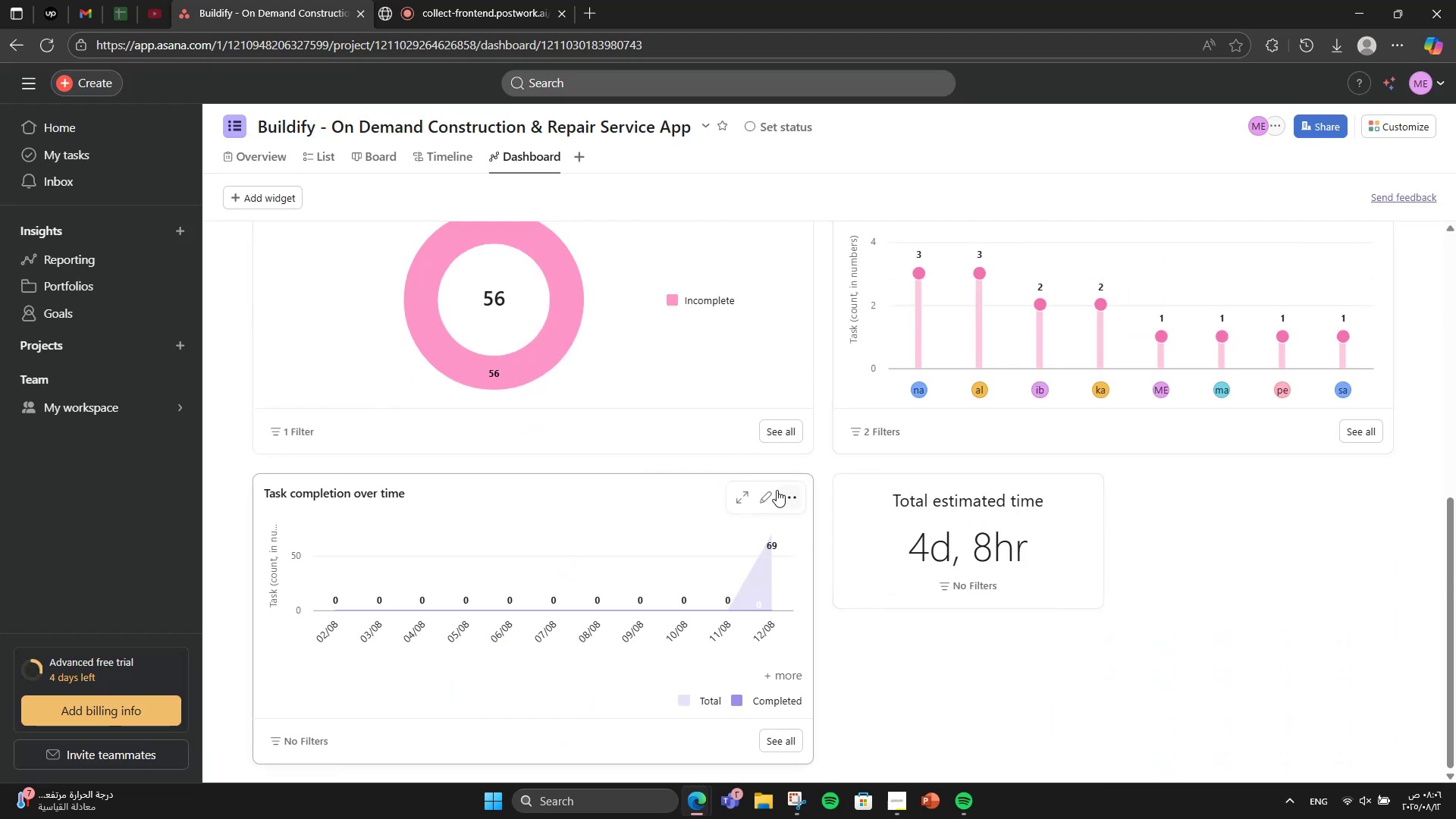 
left_click([758, 488])
 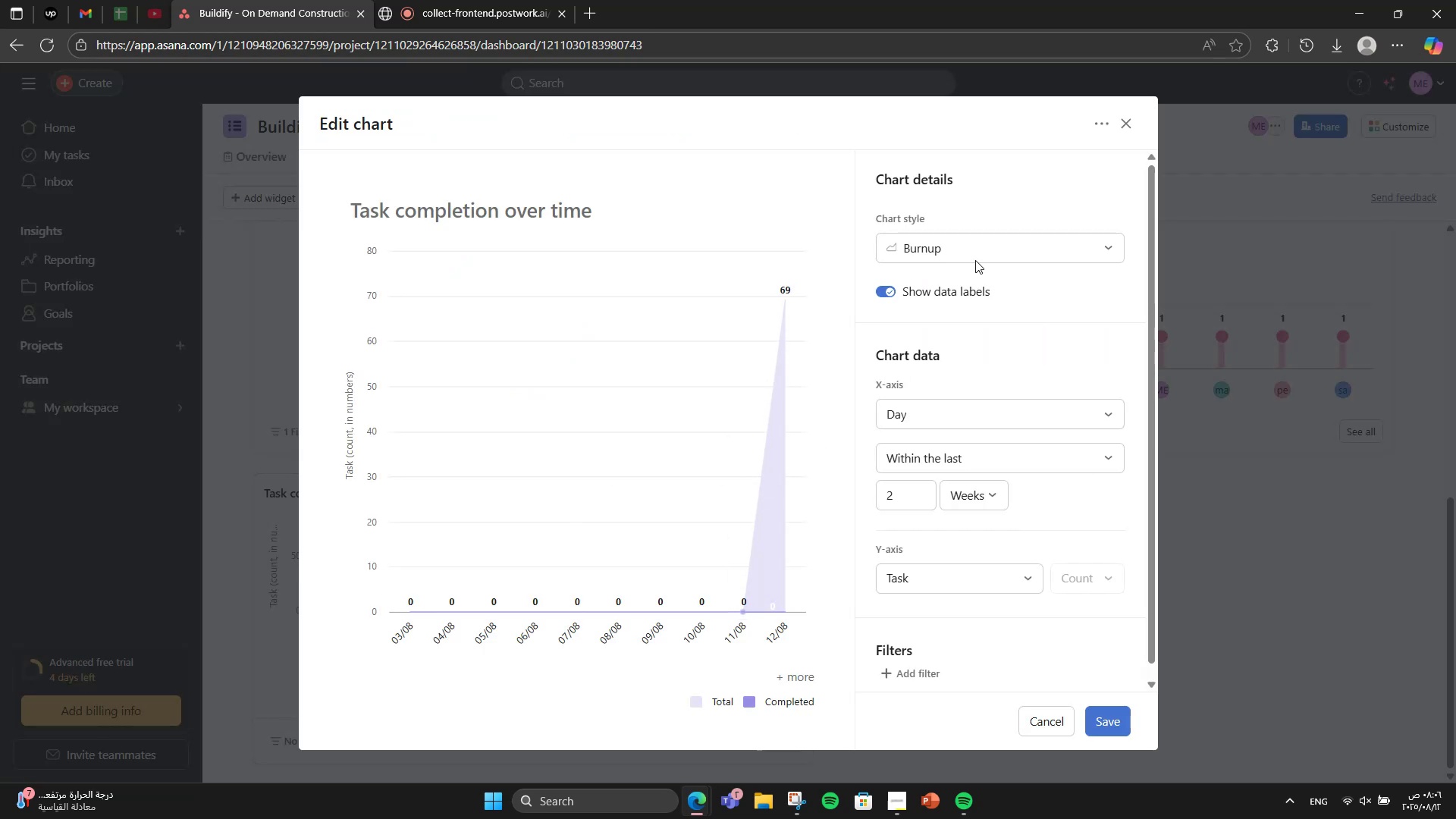 
left_click([975, 240])
 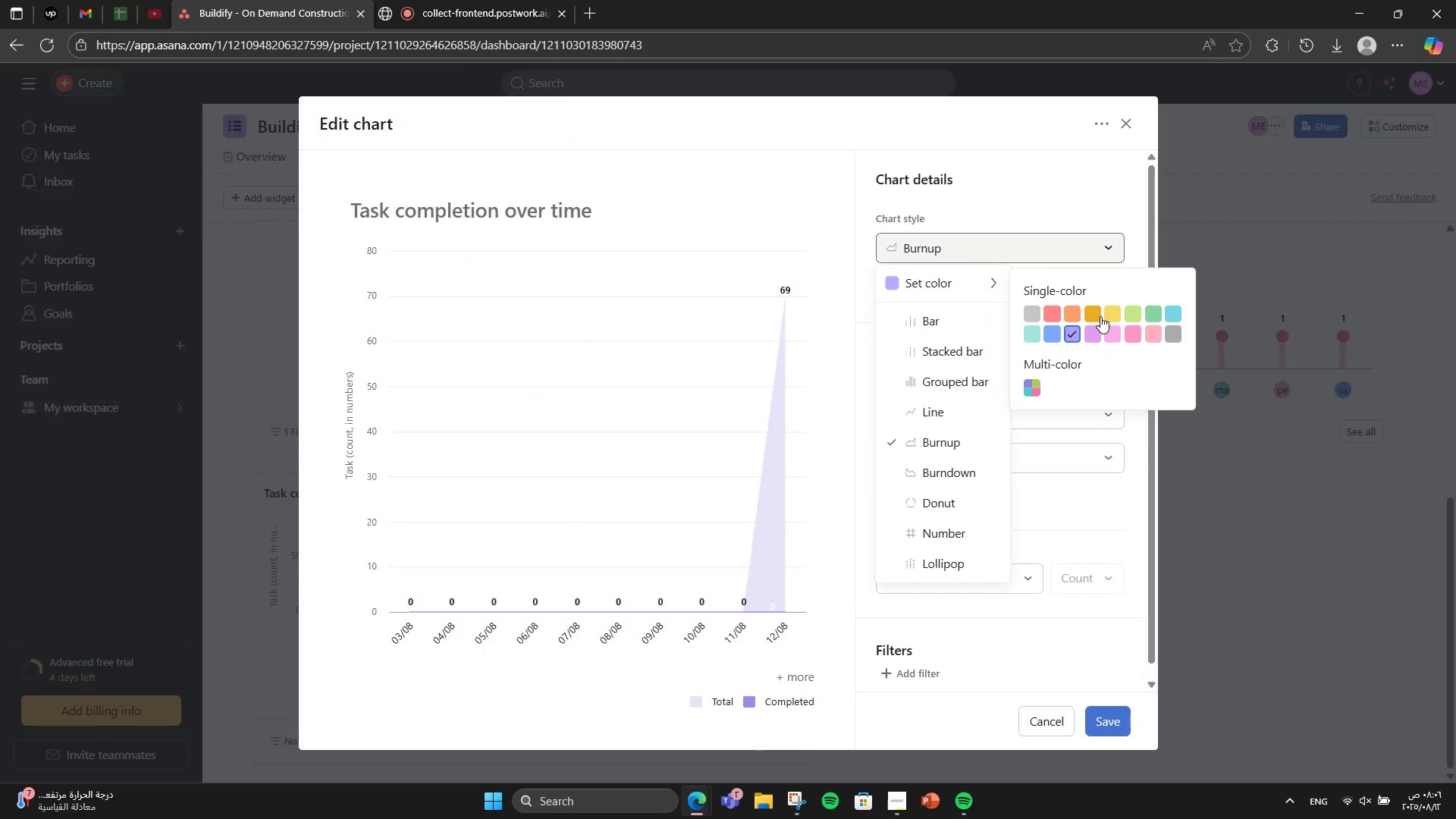 
left_click([1141, 341])
 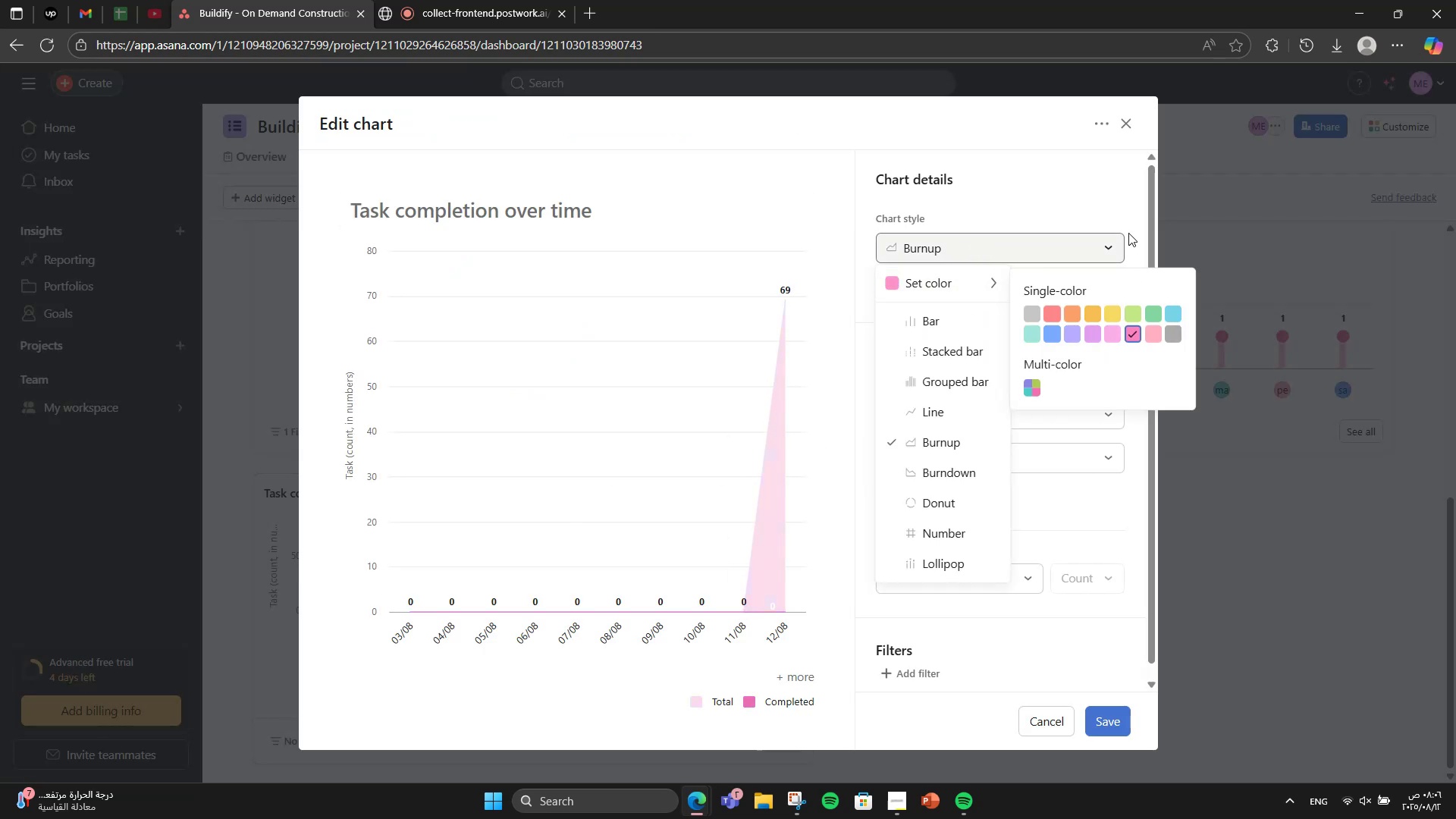 
left_click([1128, 231])
 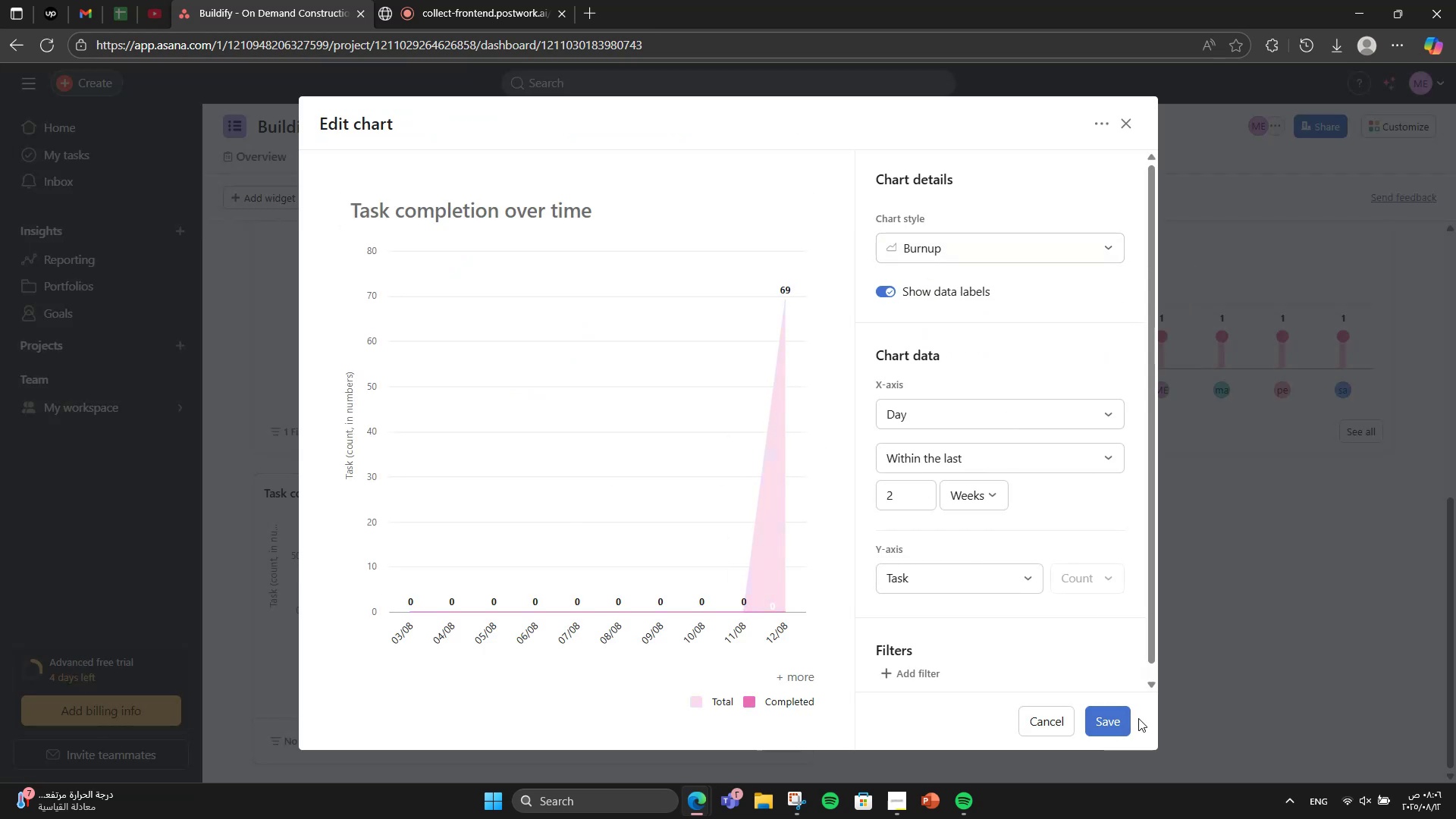 
double_click([1126, 714])
 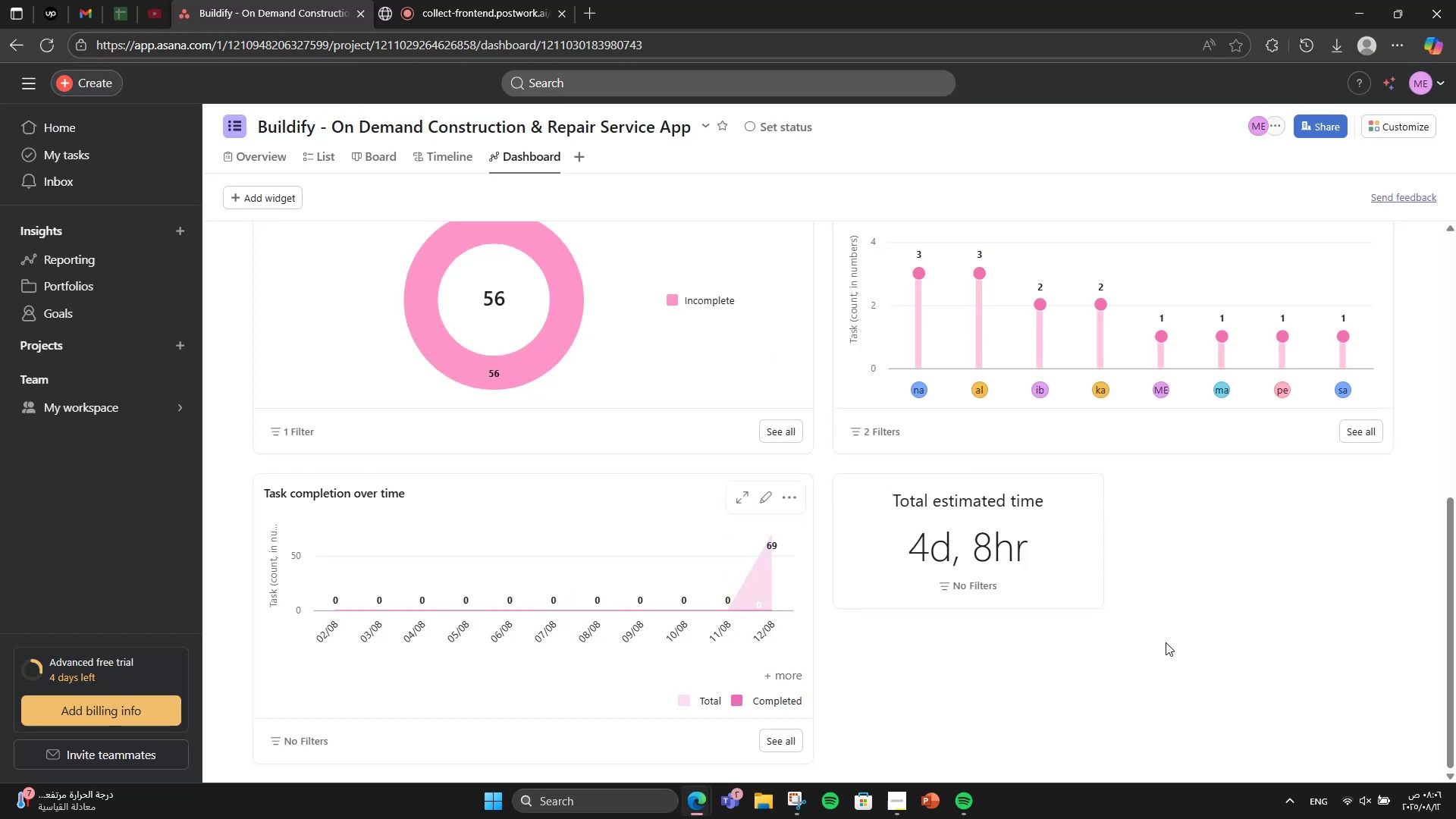 
scroll: coordinate [1166, 641], scroll_direction: up, amount: 4.0
 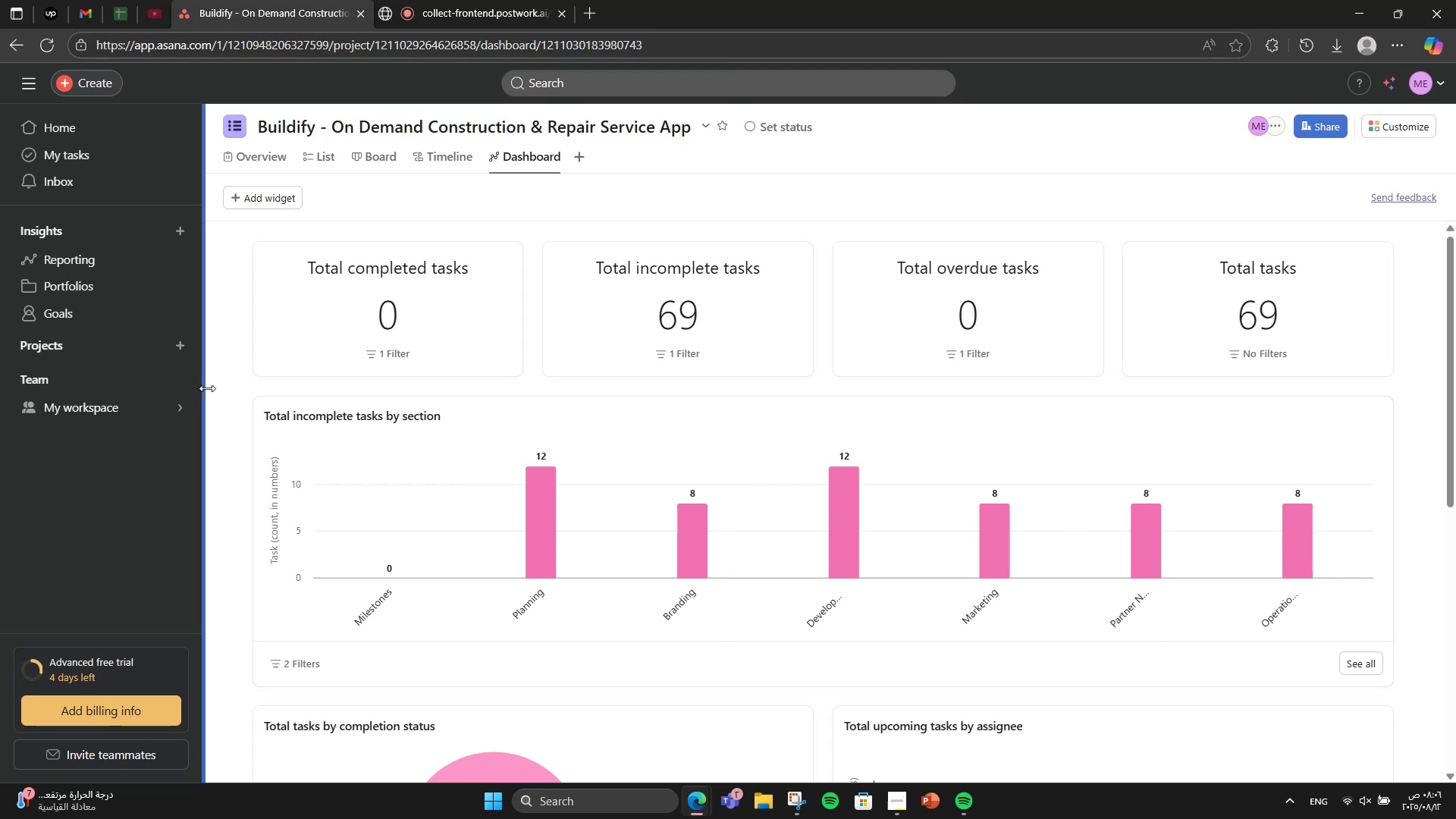 
wait(5.19)
 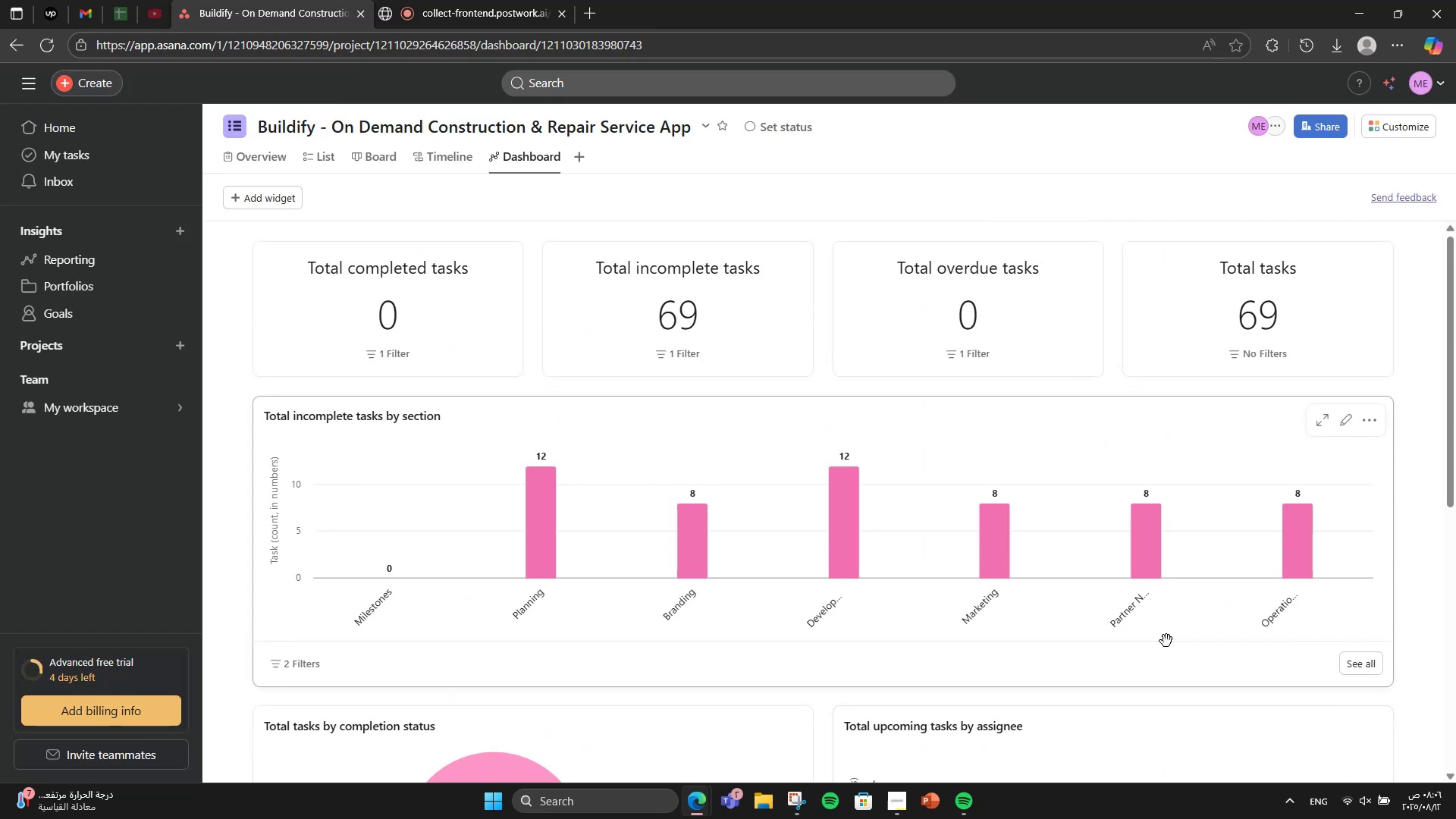 
left_click([484, 261])
 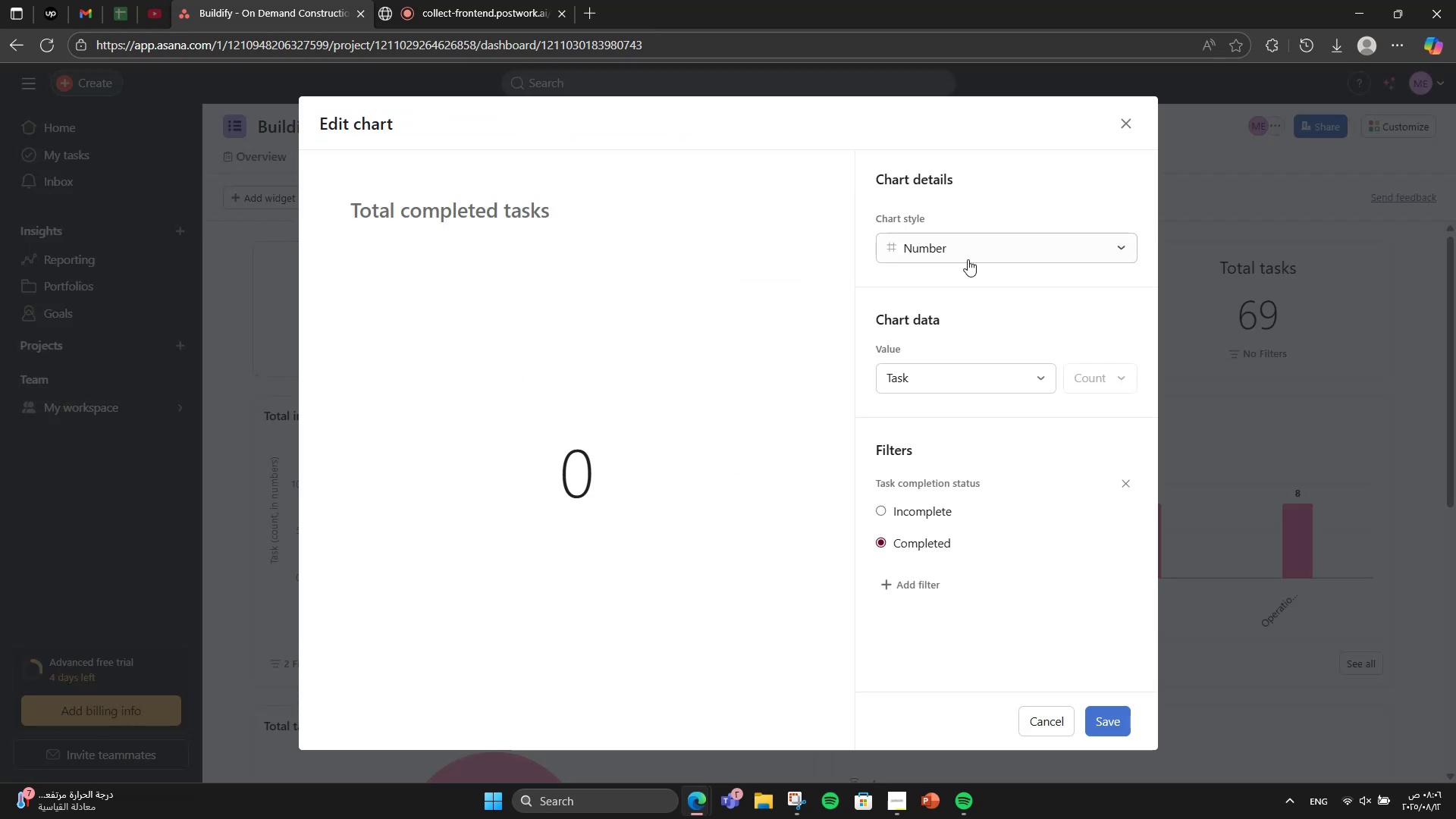 
left_click([993, 252])
 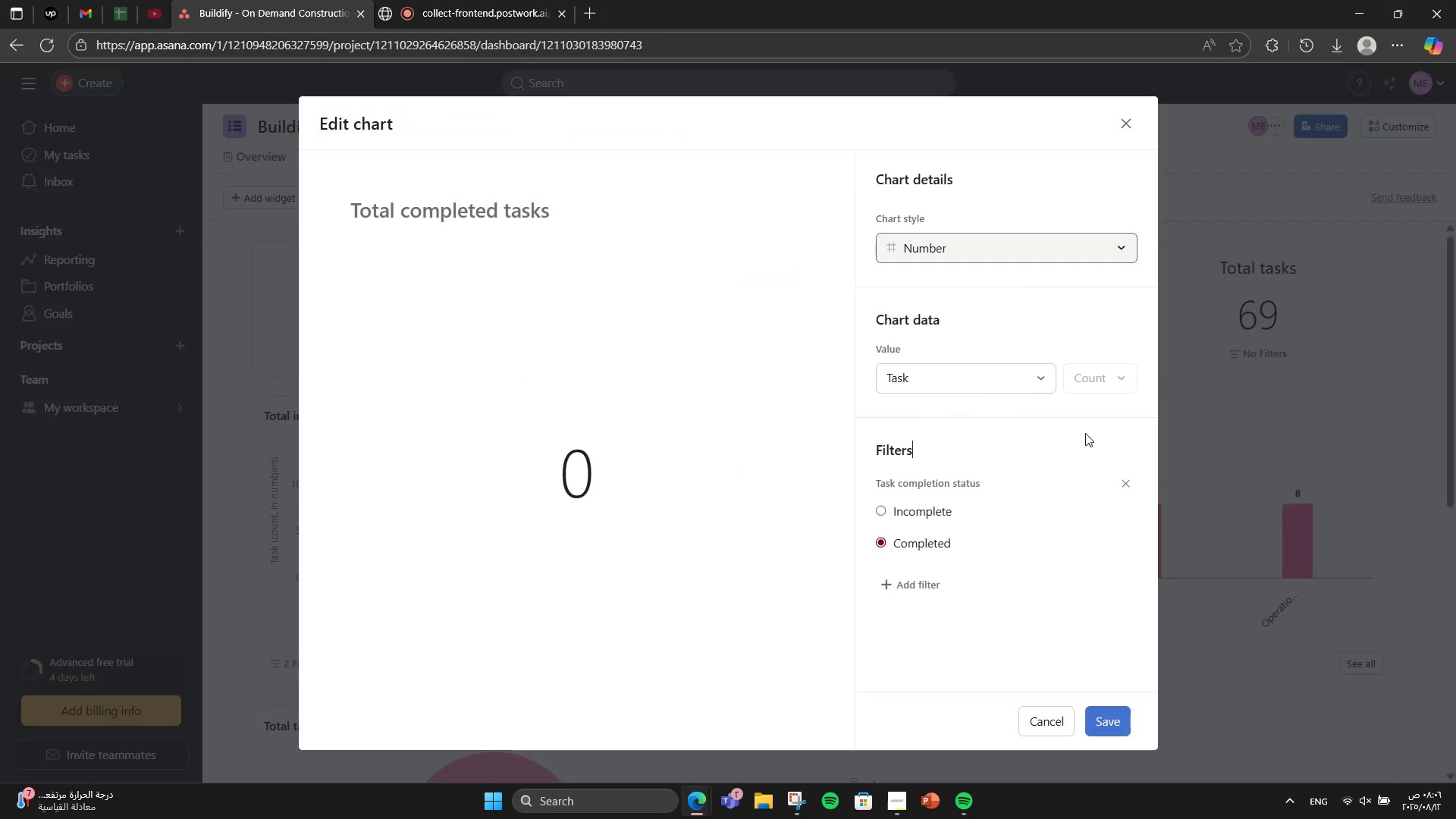 
double_click([1037, 383])
 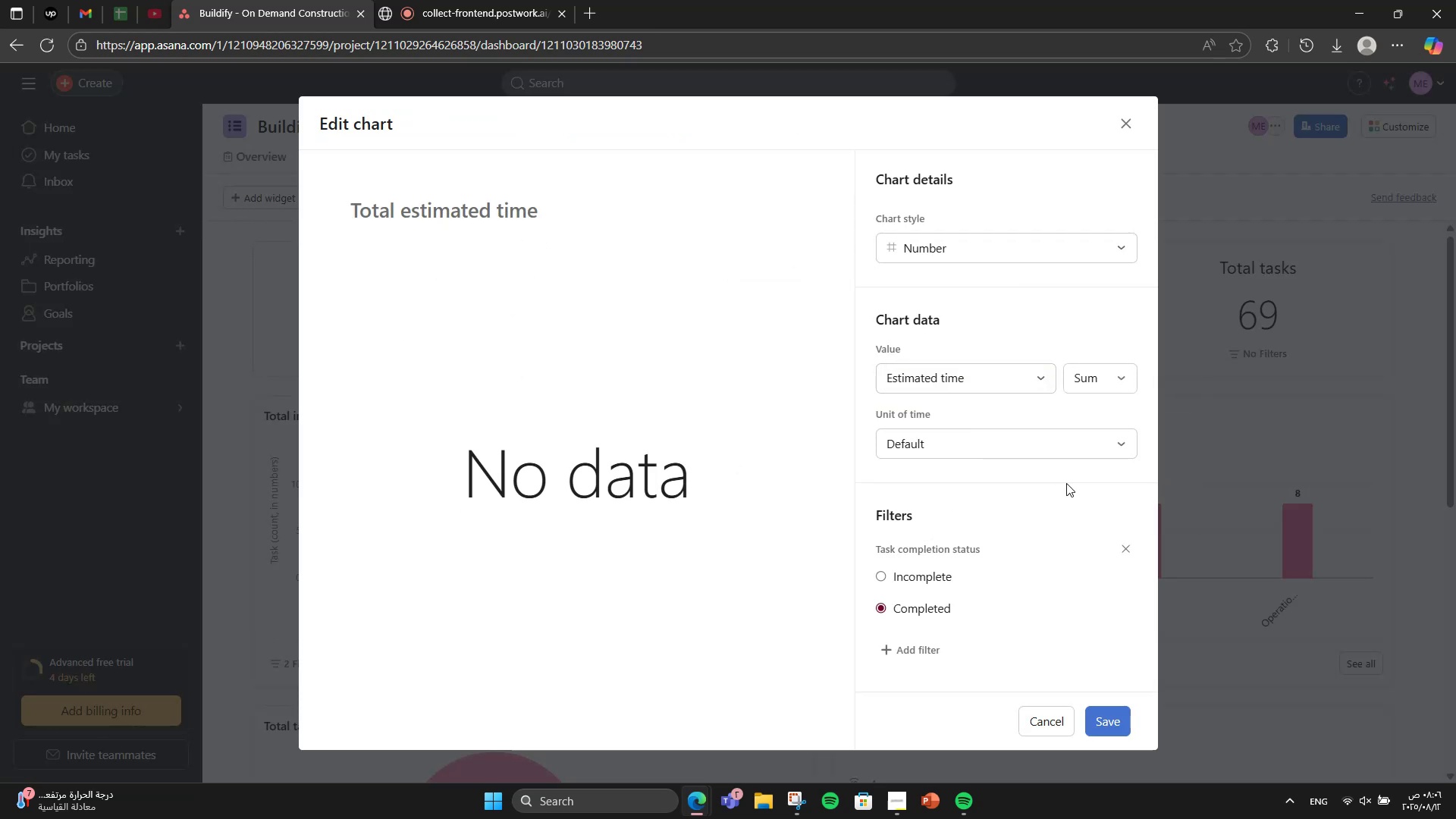 
left_click_drag(start_coordinate=[1110, 726], to_coordinate=[1069, 513])
 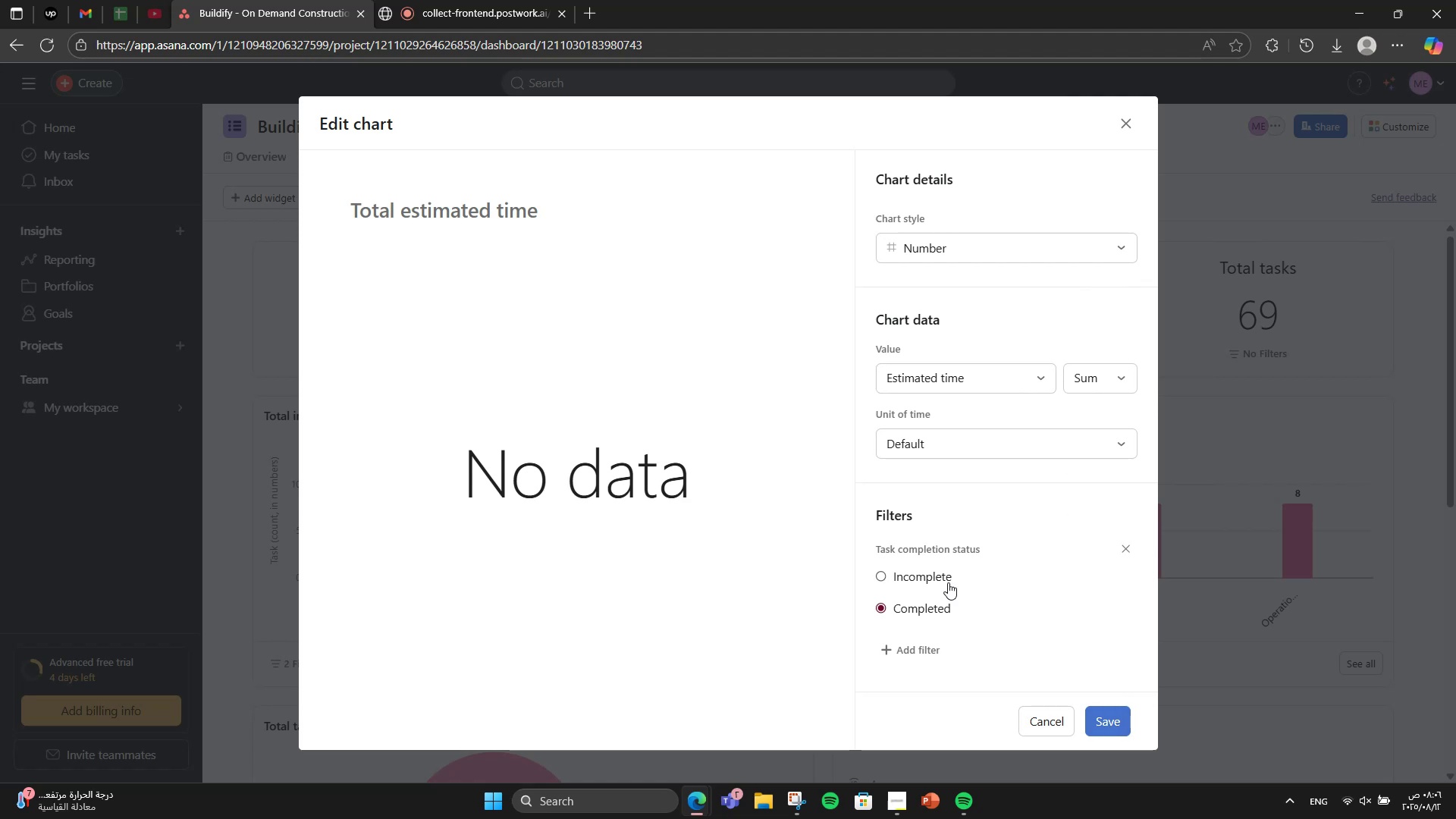 
left_click([939, 578])
 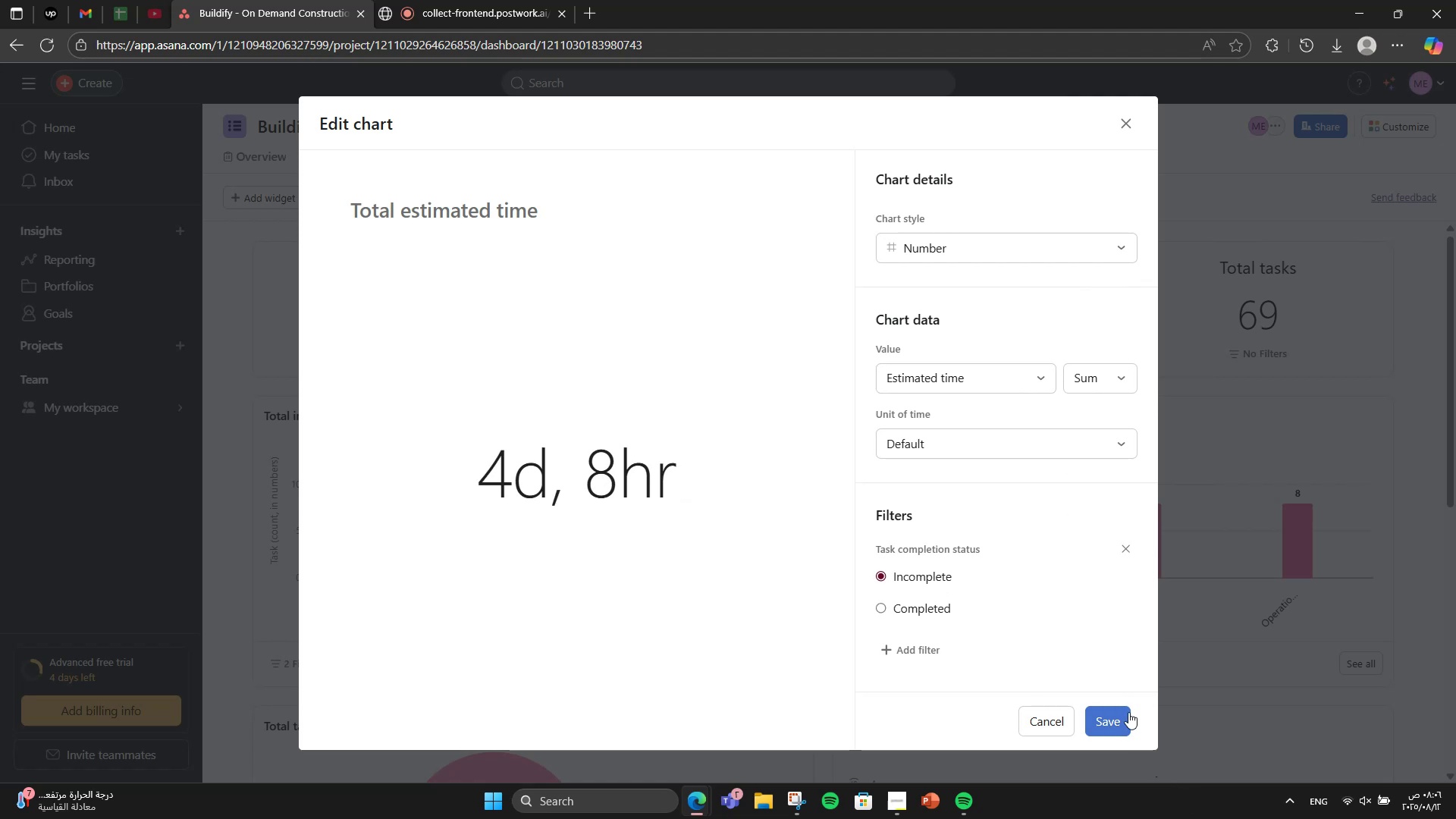 
left_click([1127, 708])
 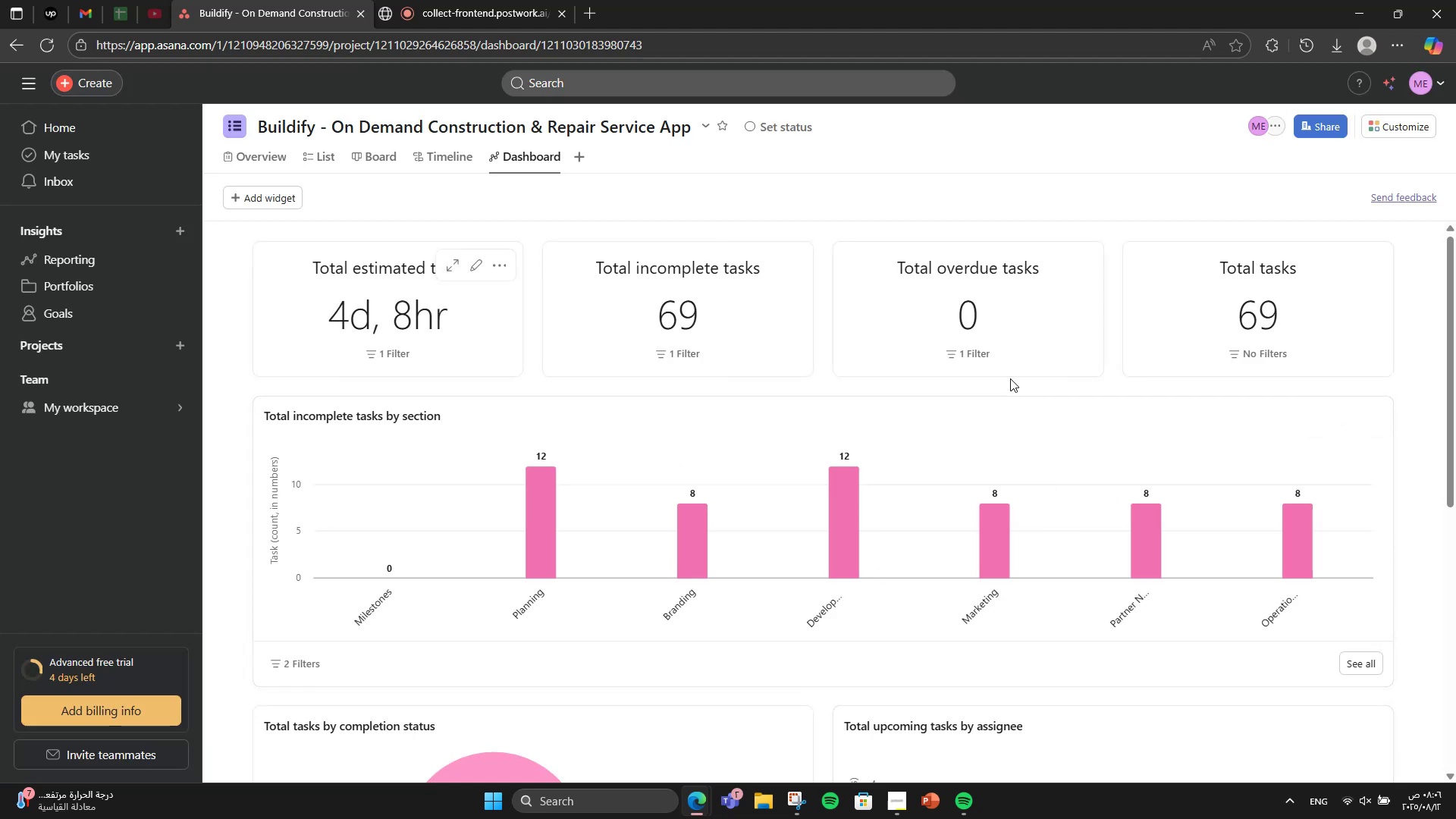 
scroll: coordinate [956, 447], scroll_direction: down, amount: 7.0
 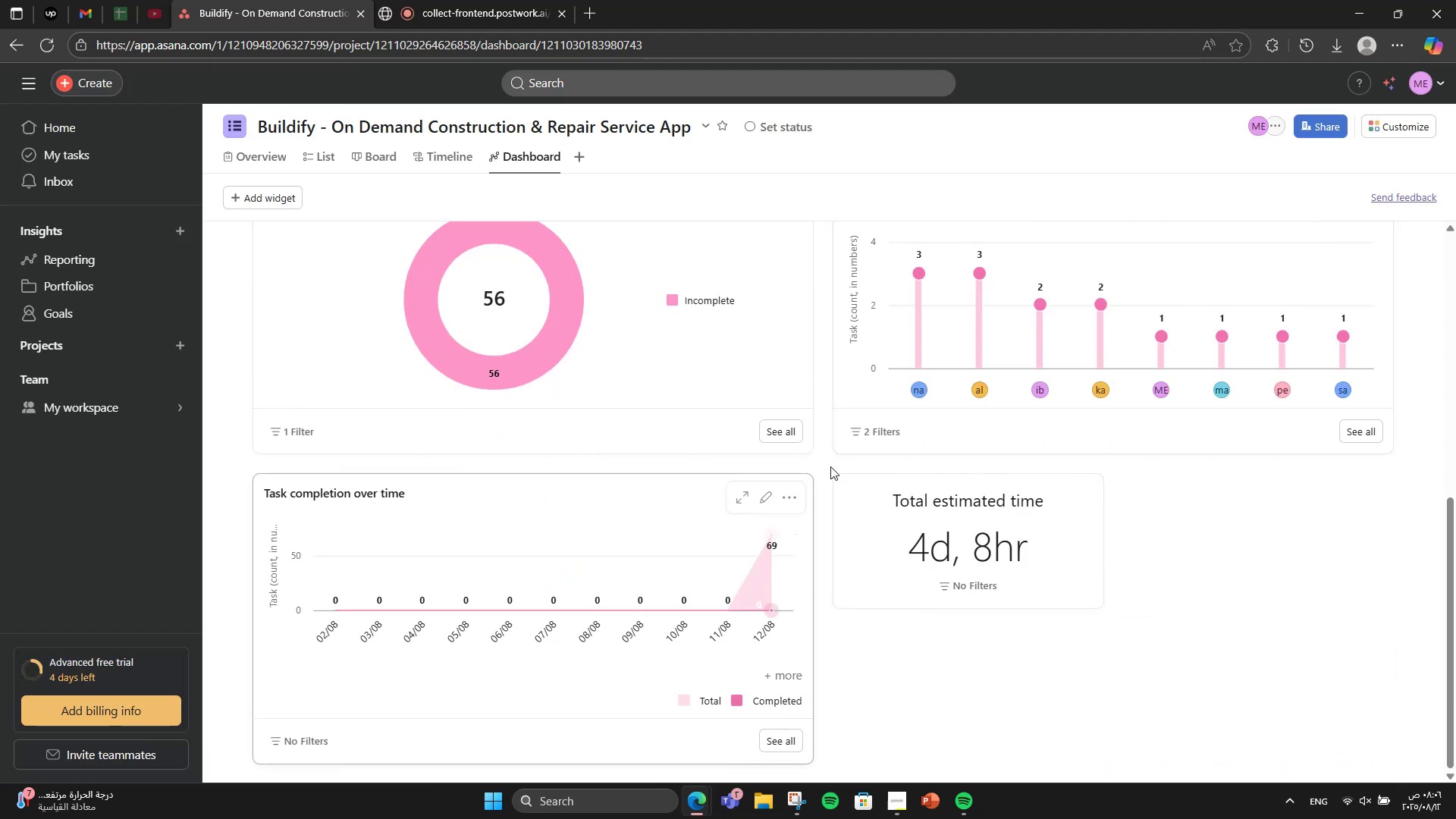 
scroll: coordinate [846, 624], scroll_direction: none, amount: 0.0
 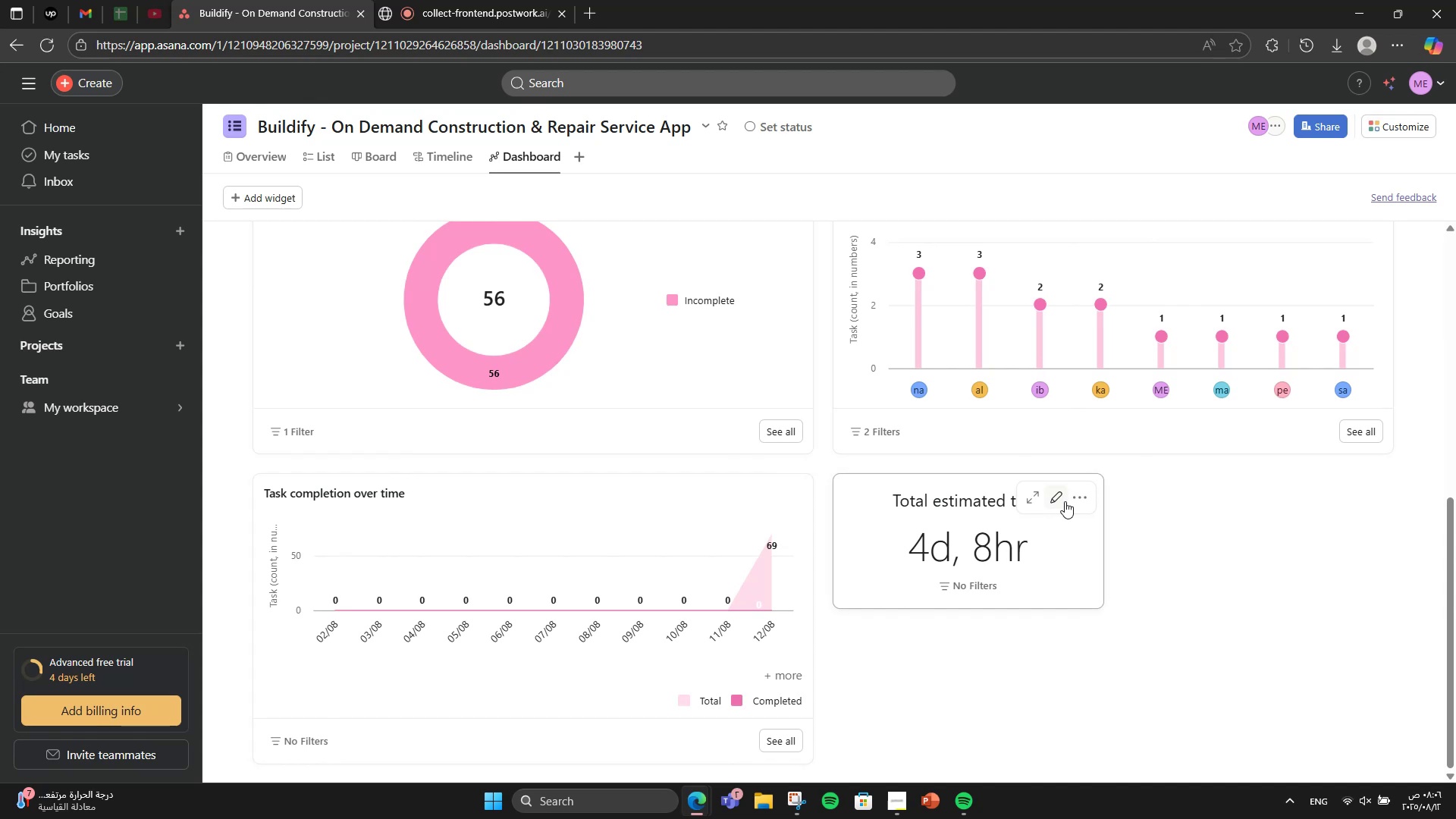 
left_click([1072, 499])
 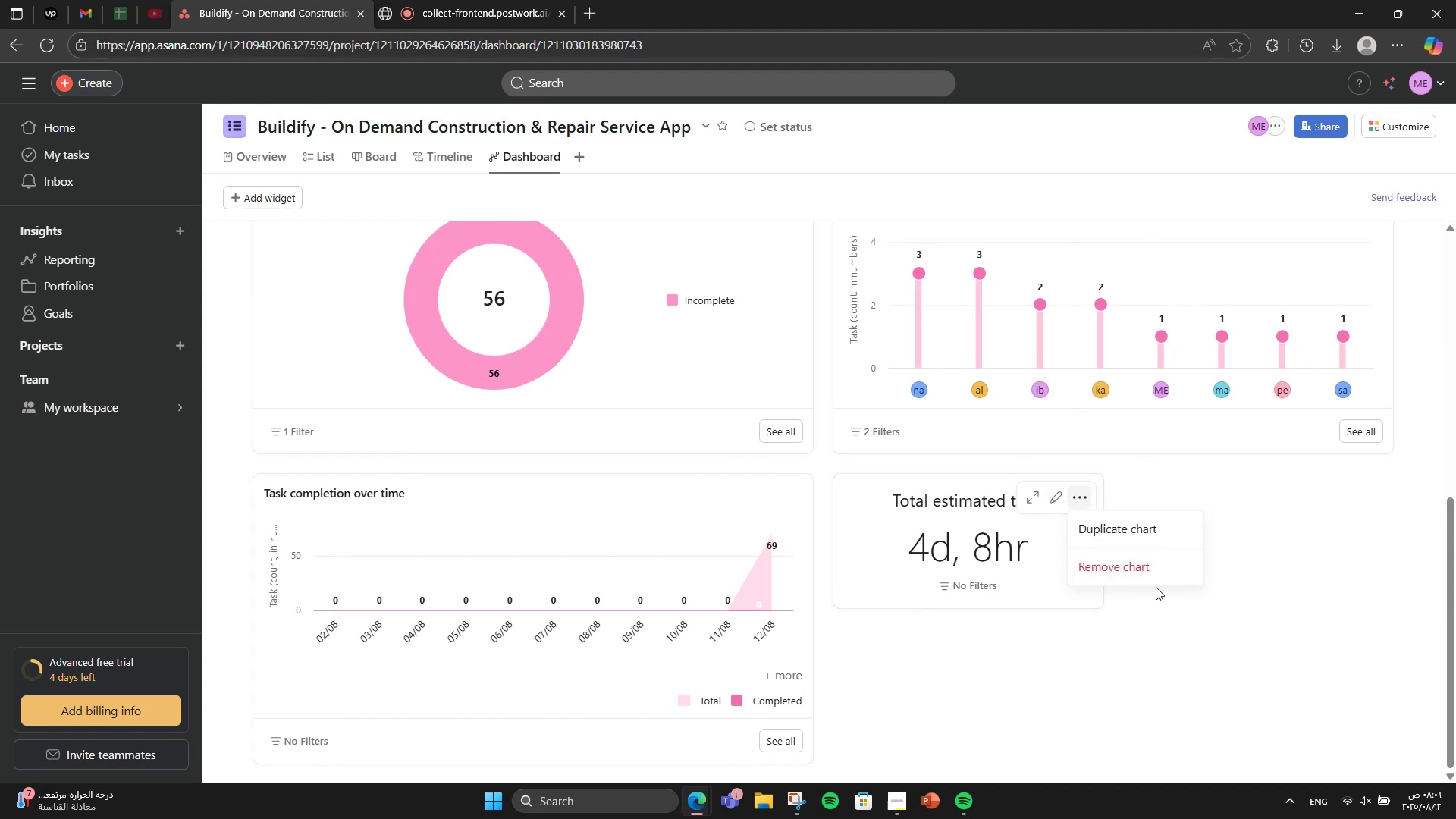 
left_click([1153, 570])
 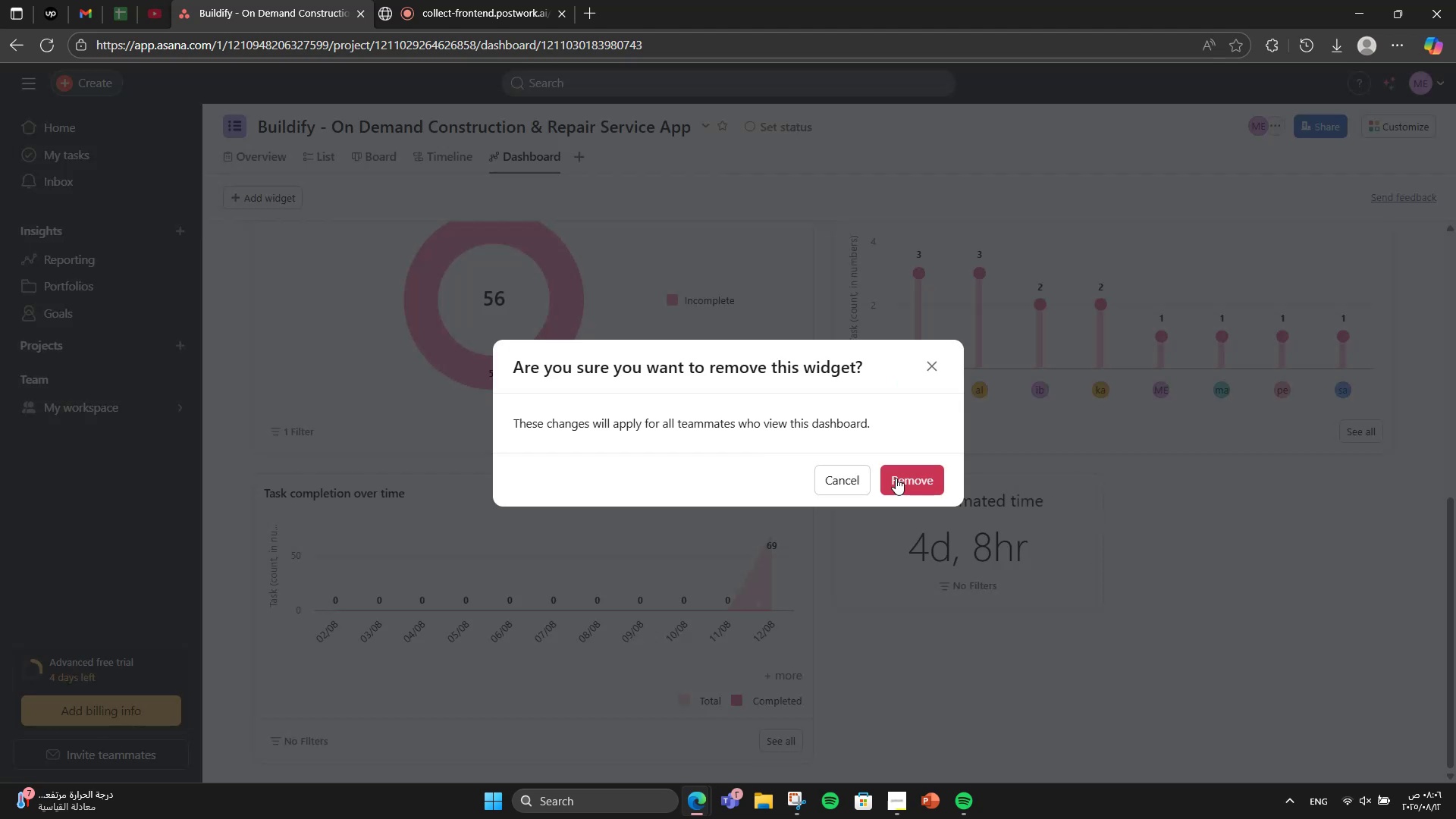 
left_click([892, 475])
 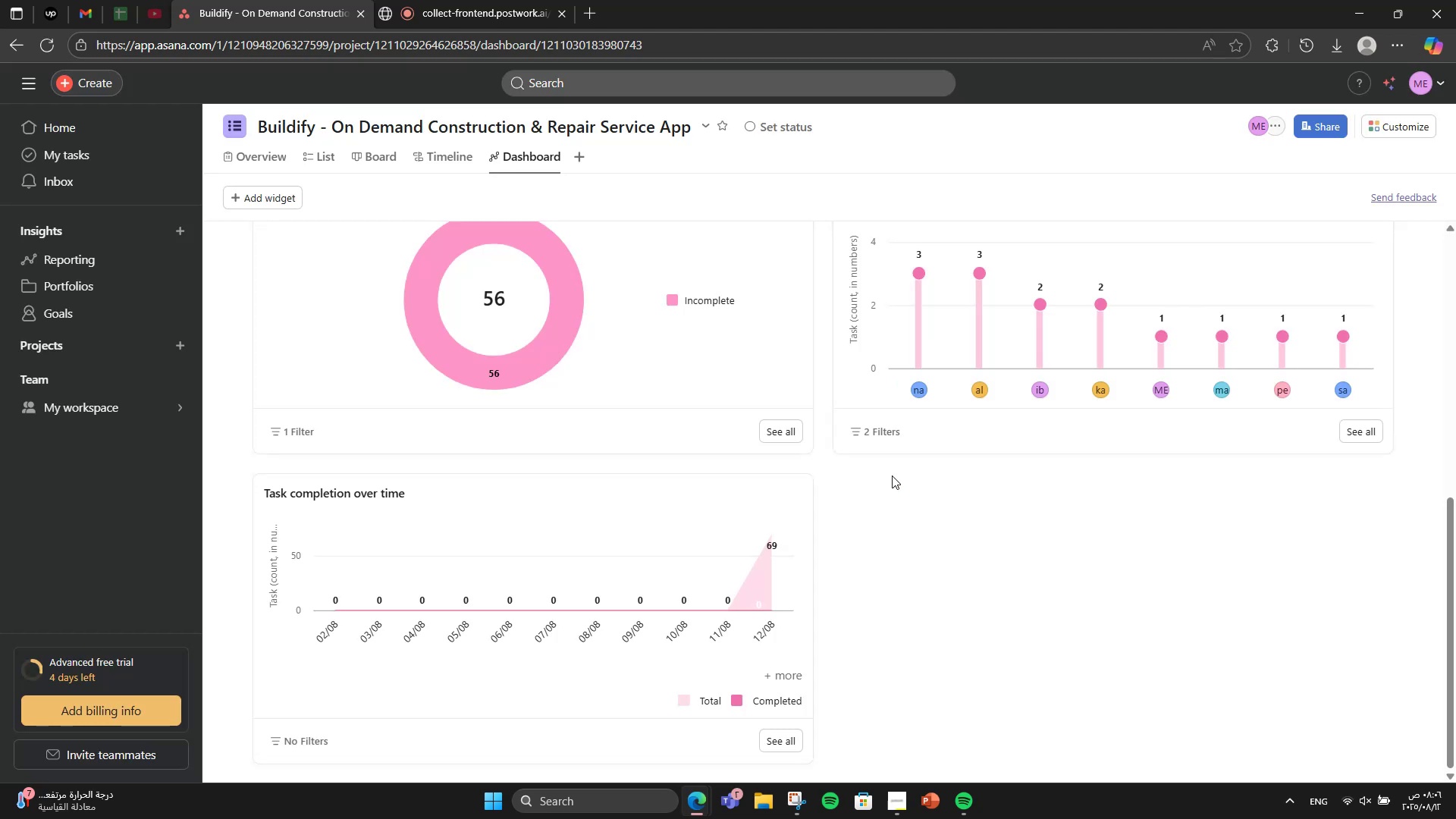 
scroll: coordinate [892, 475], scroll_direction: up, amount: 3.0
 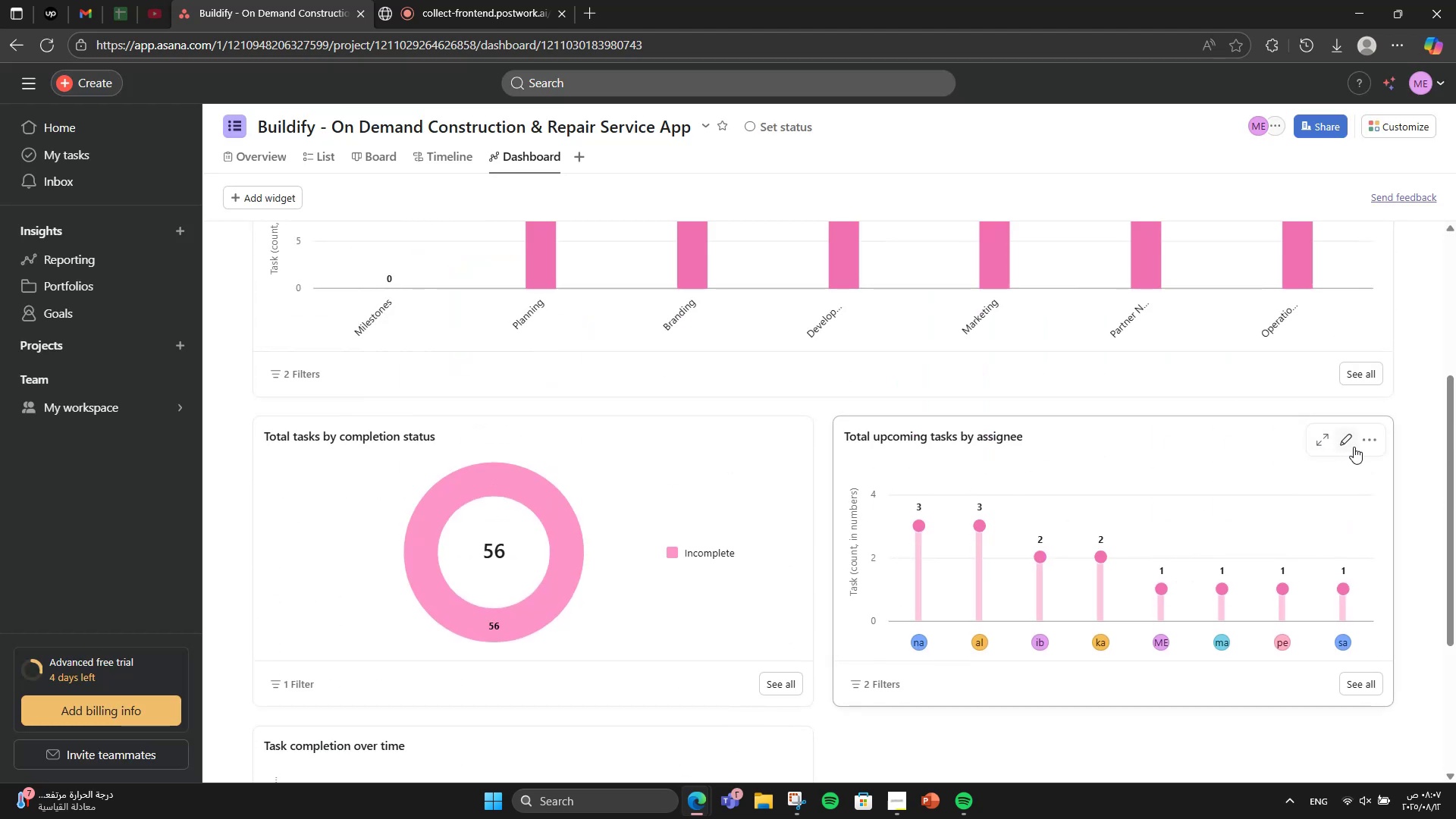 
left_click([1360, 447])
 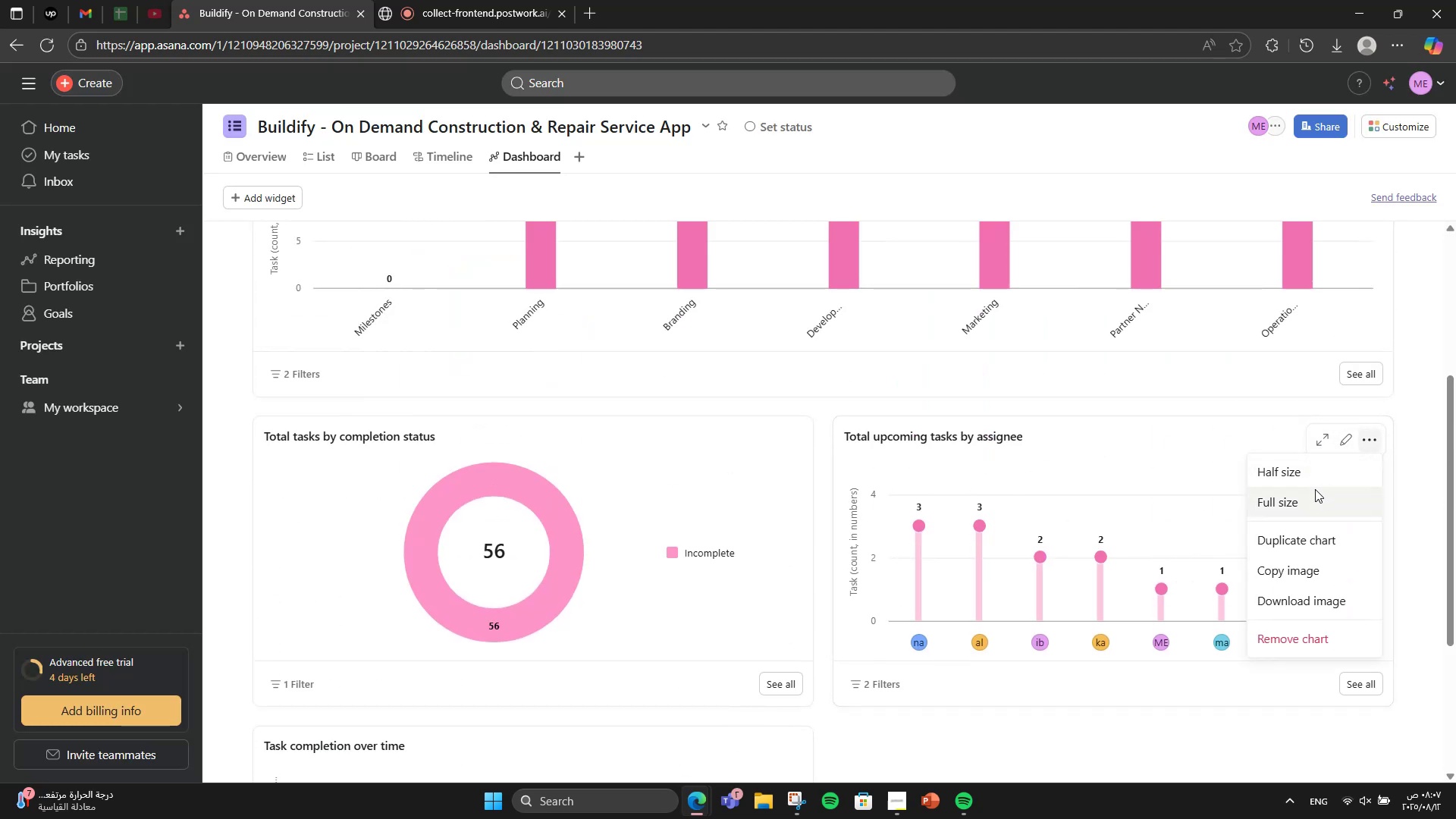 
scroll: coordinate [729, 658], scroll_direction: down, amount: 6.0
 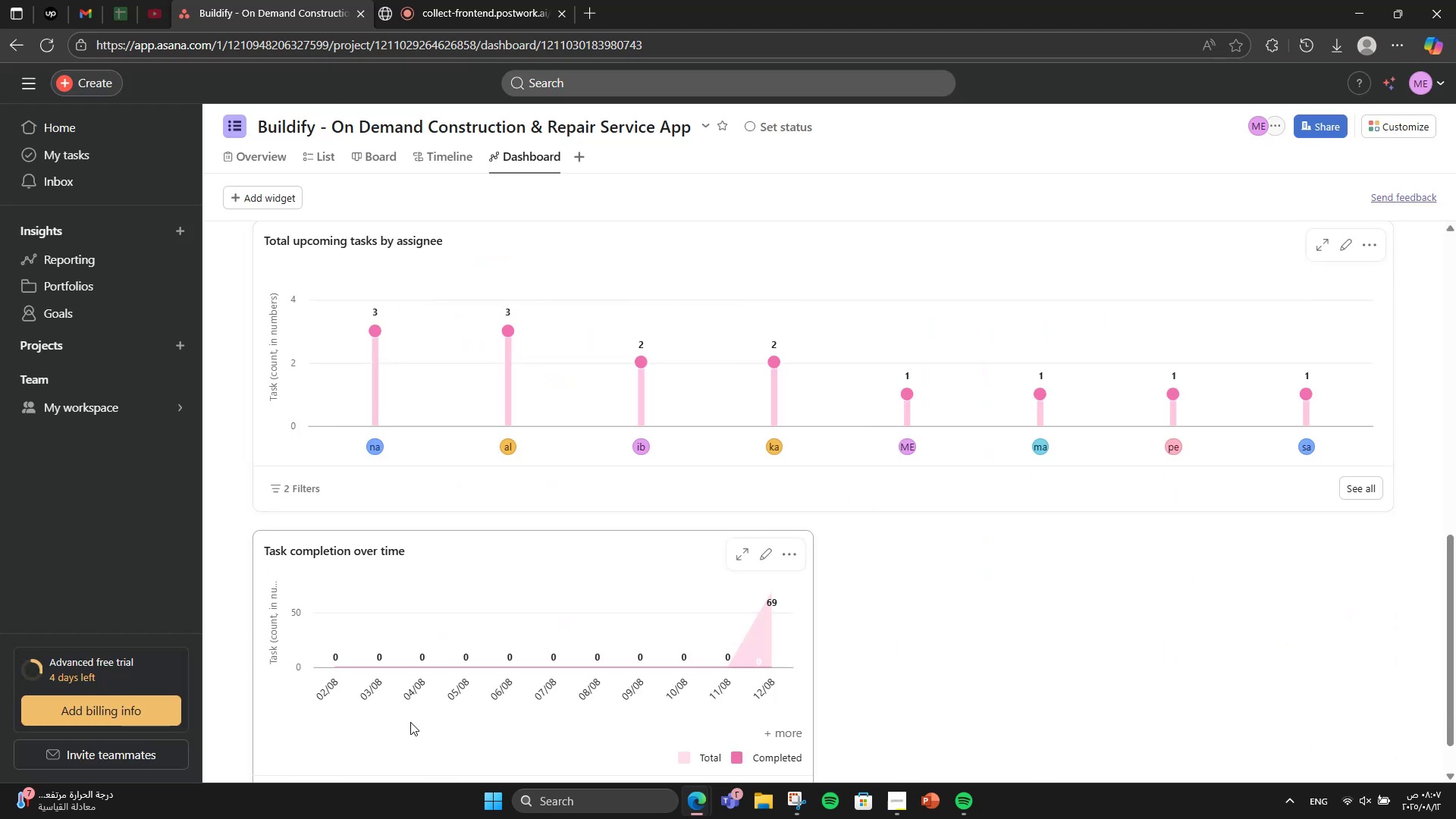 
left_click_drag(start_coordinate=[381, 743], to_coordinate=[589, 510])
 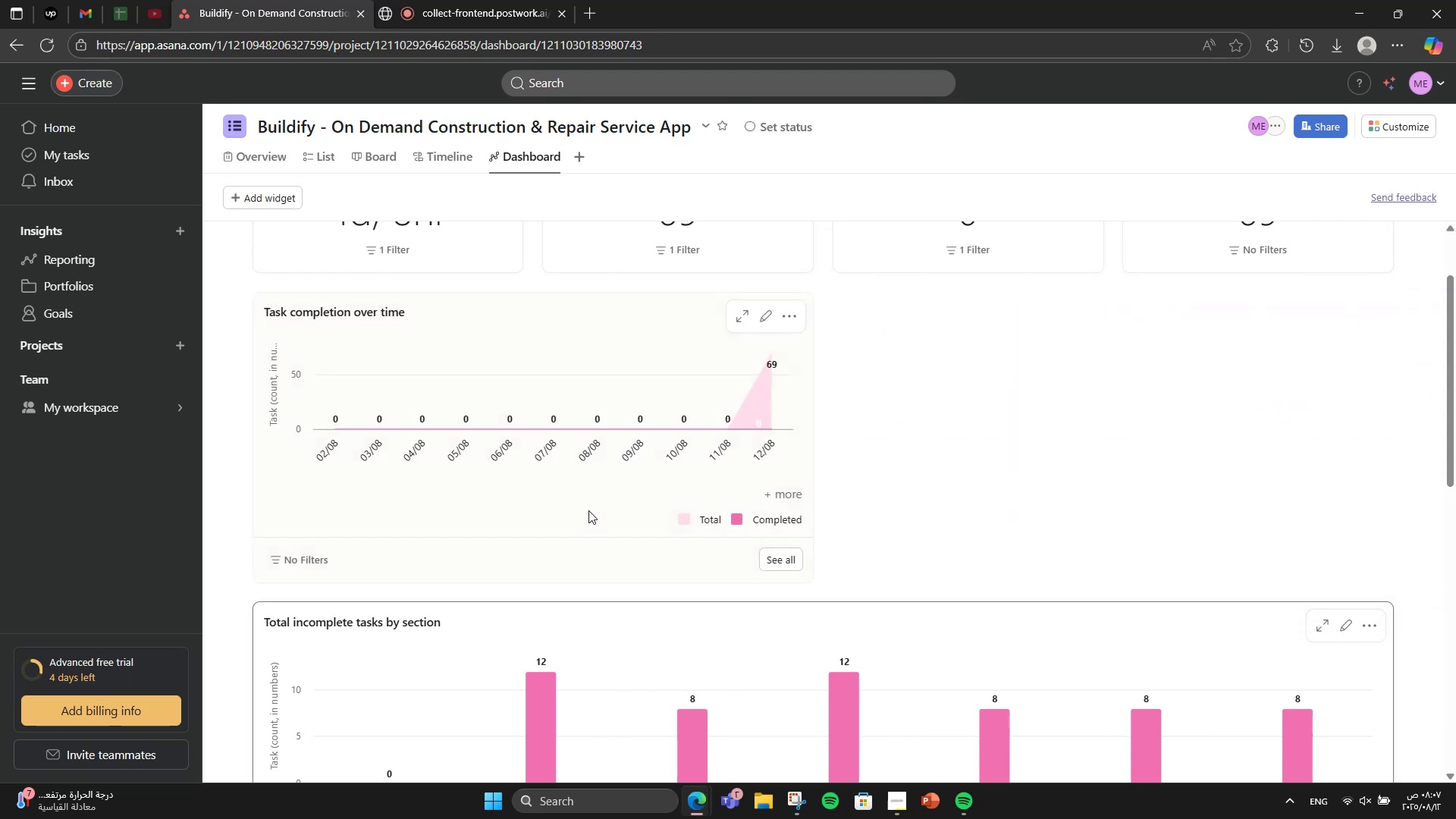 
scroll: coordinate [588, 510], scroll_direction: down, amount: 6.0
 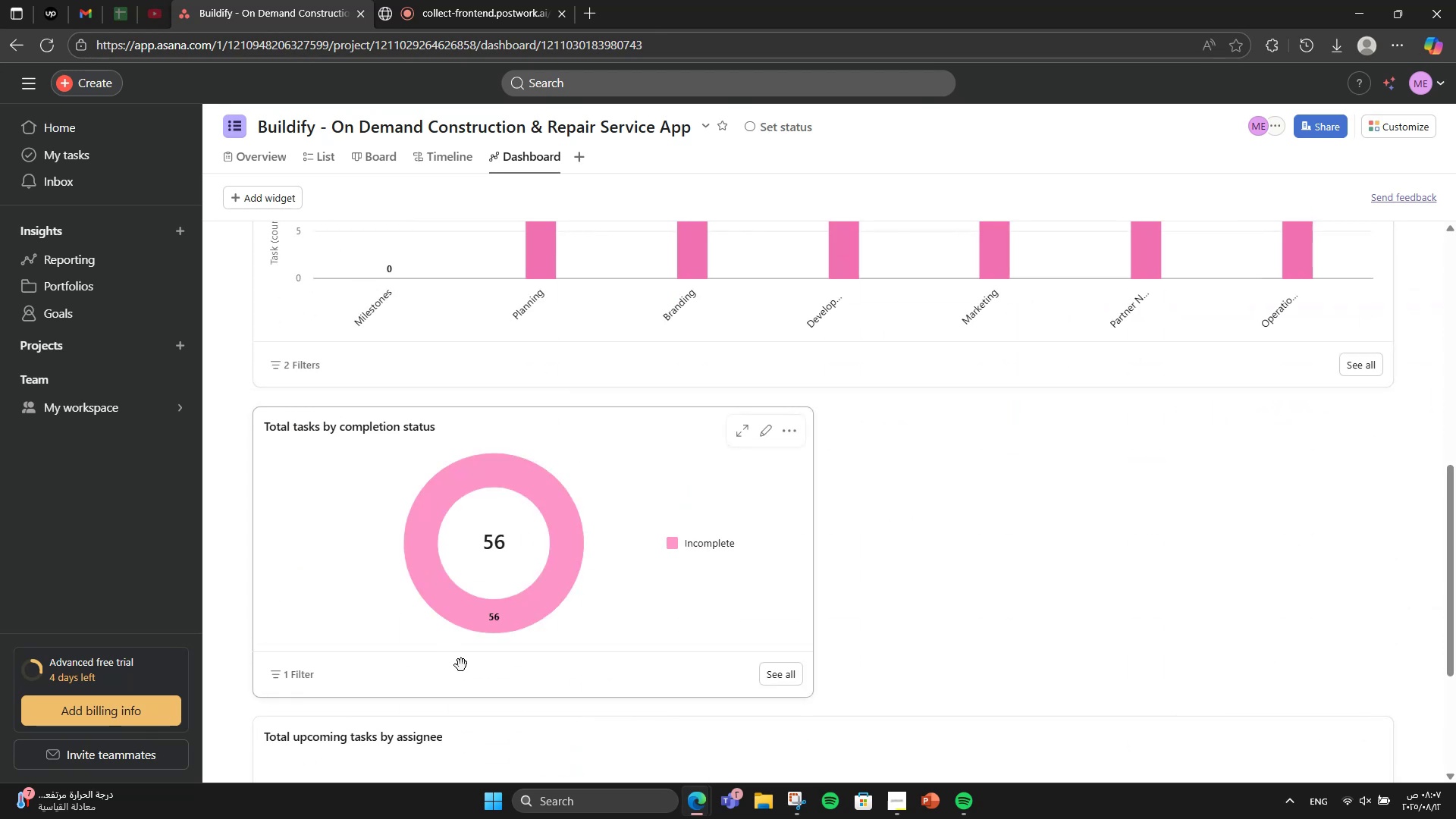 
left_click_drag(start_coordinate=[482, 683], to_coordinate=[1065, 507])
 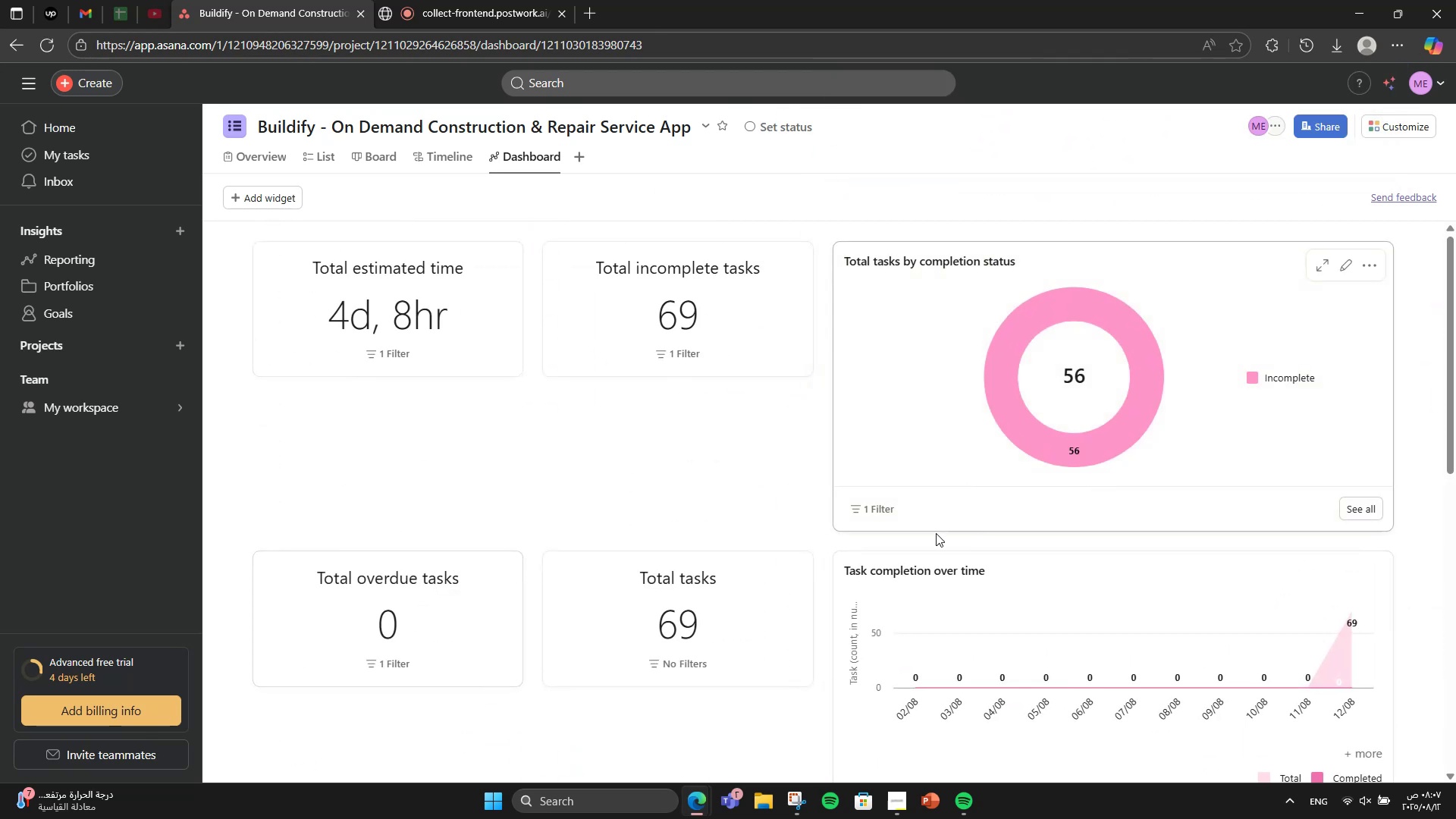 